 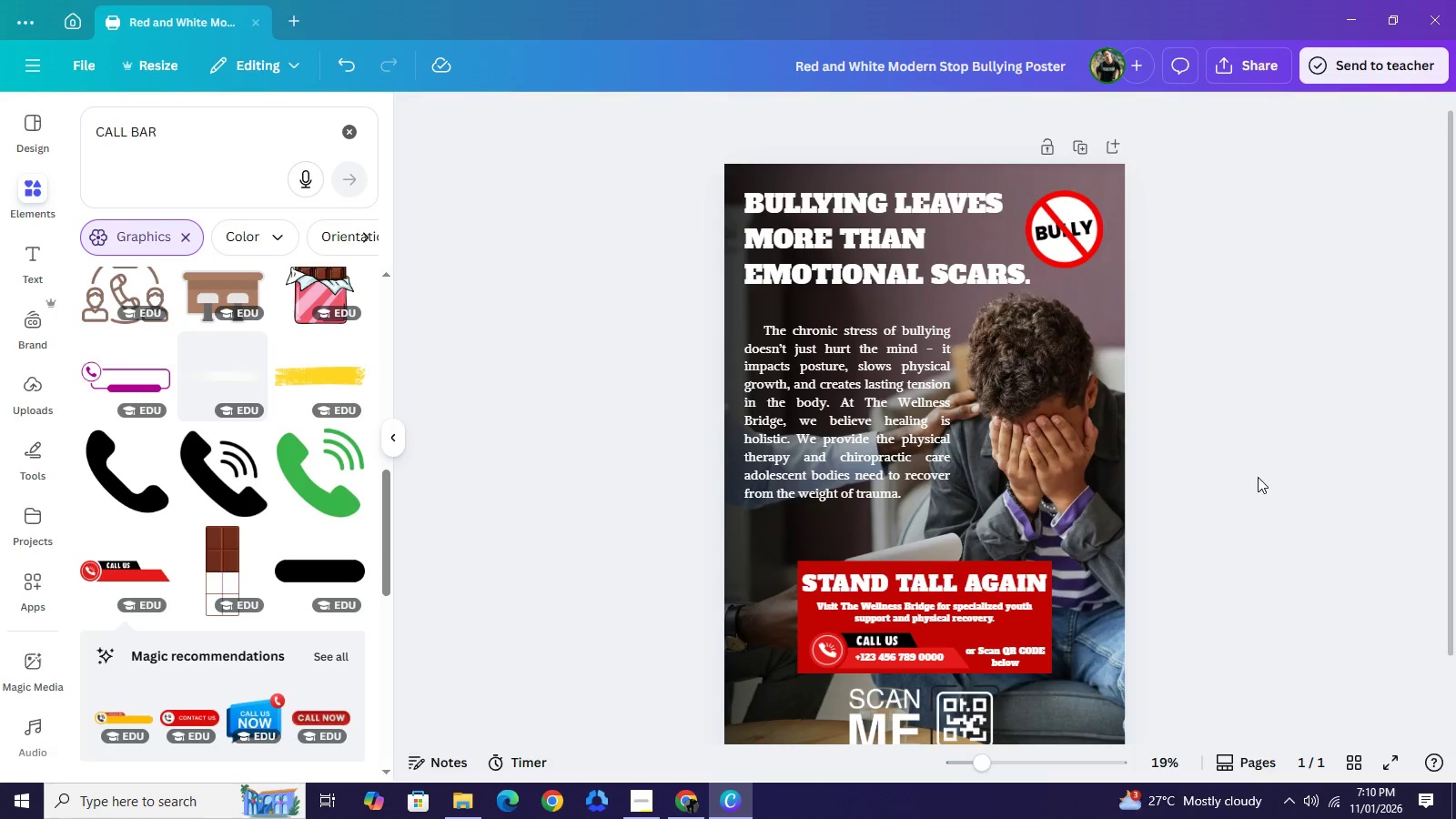 
left_click([994, 570])
 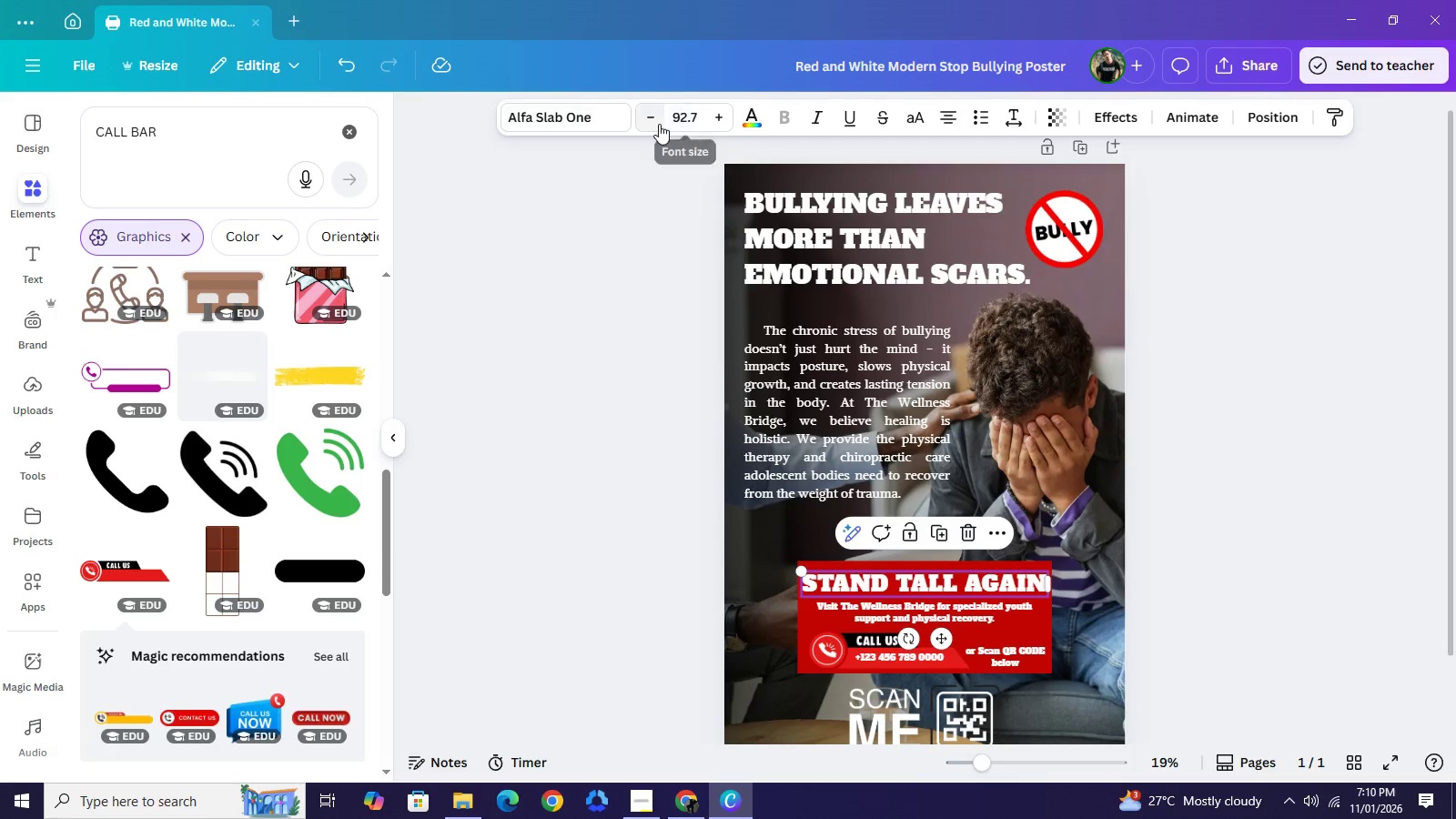 
left_click([659, 124])
 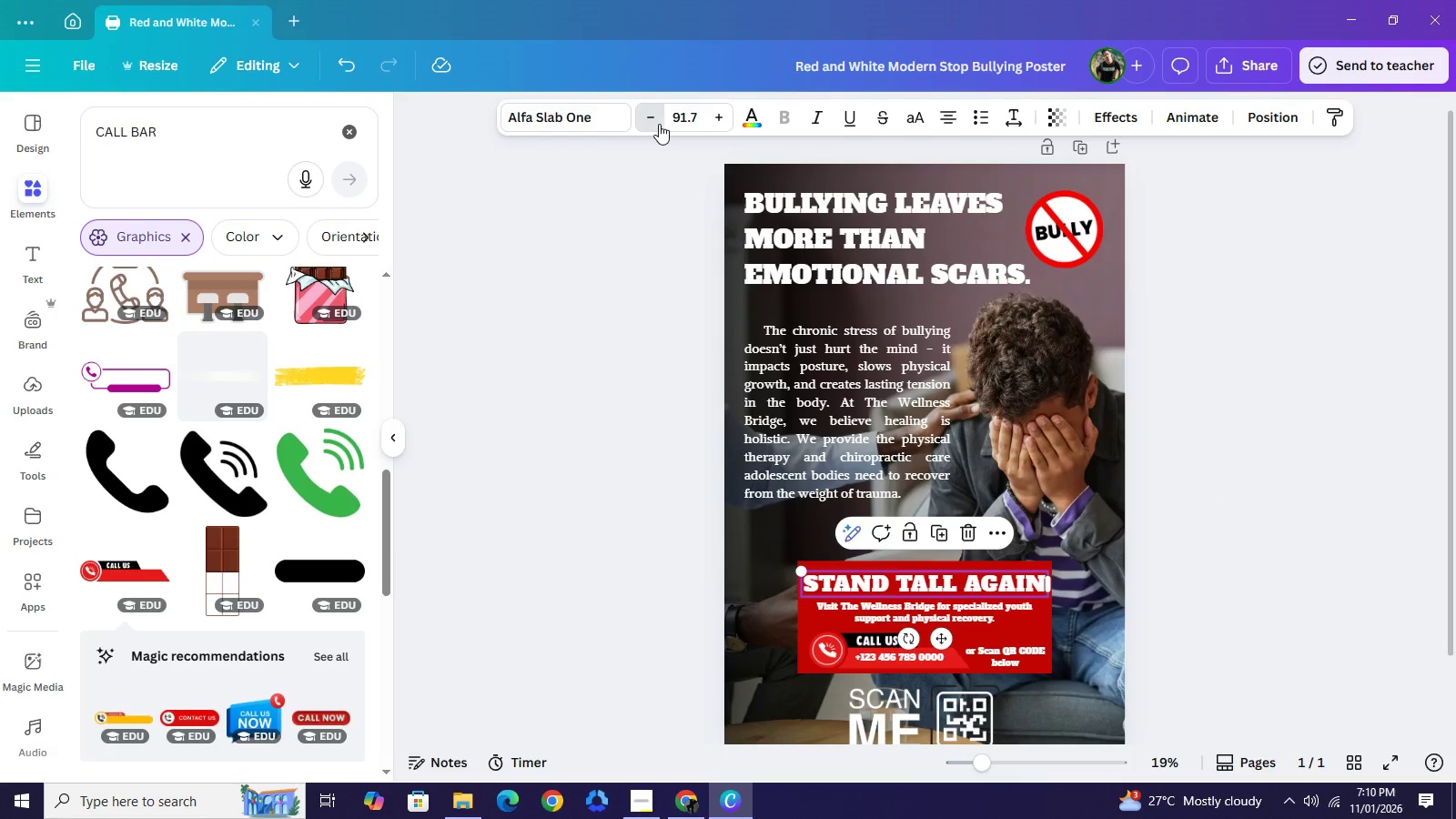 
left_click([659, 124])
 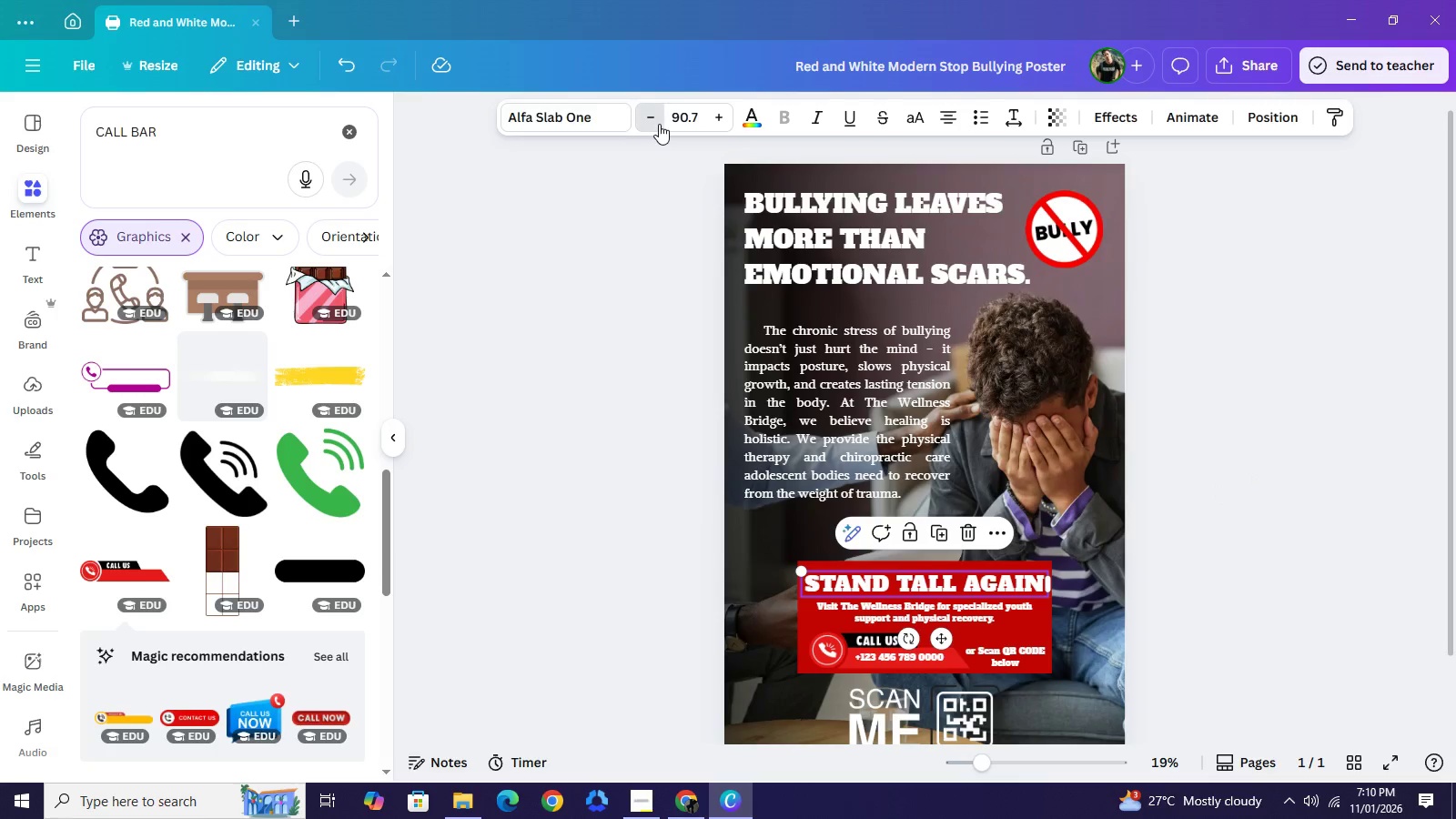 
left_click([659, 124])
 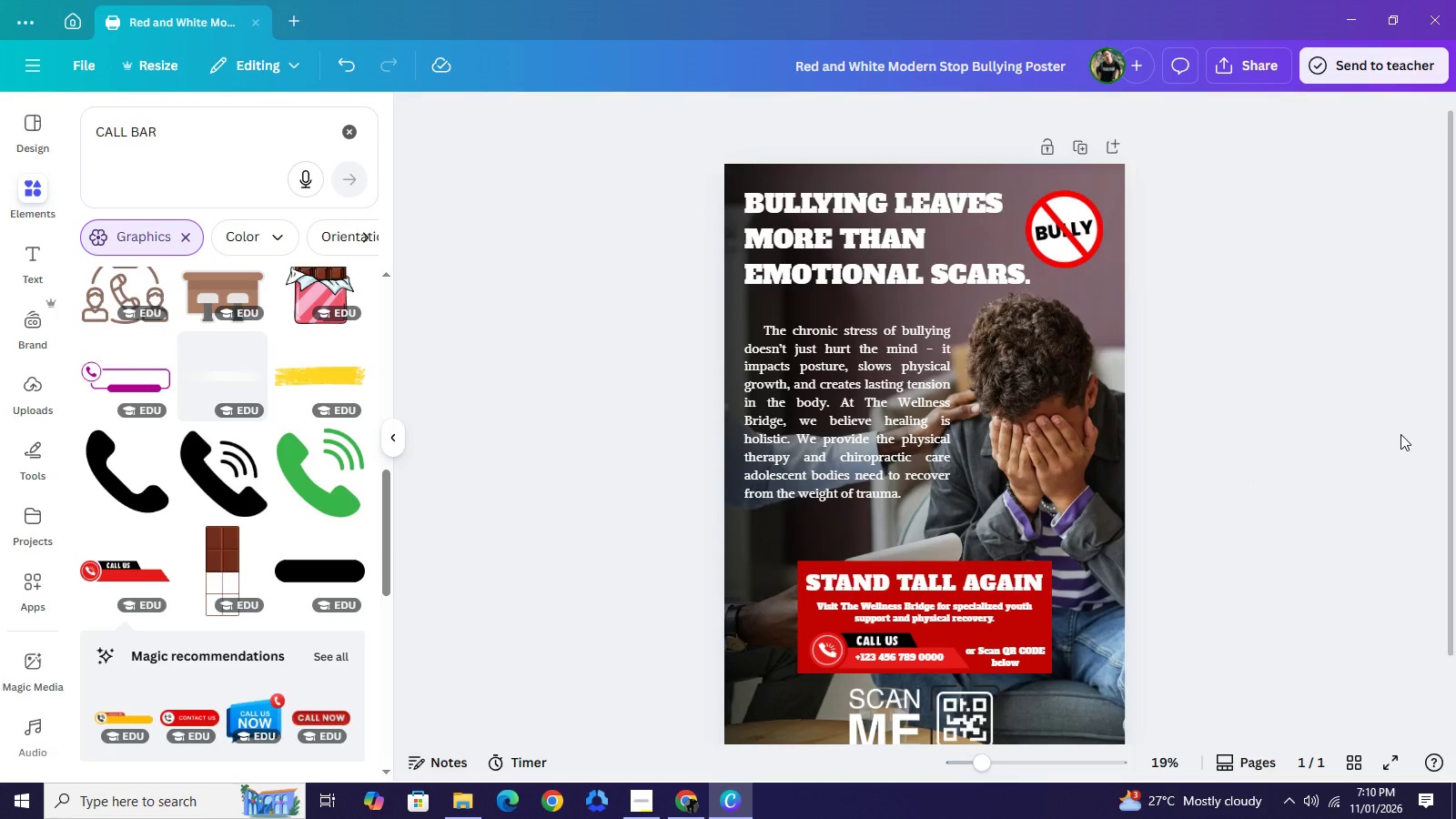 
left_click([1400, 434])
 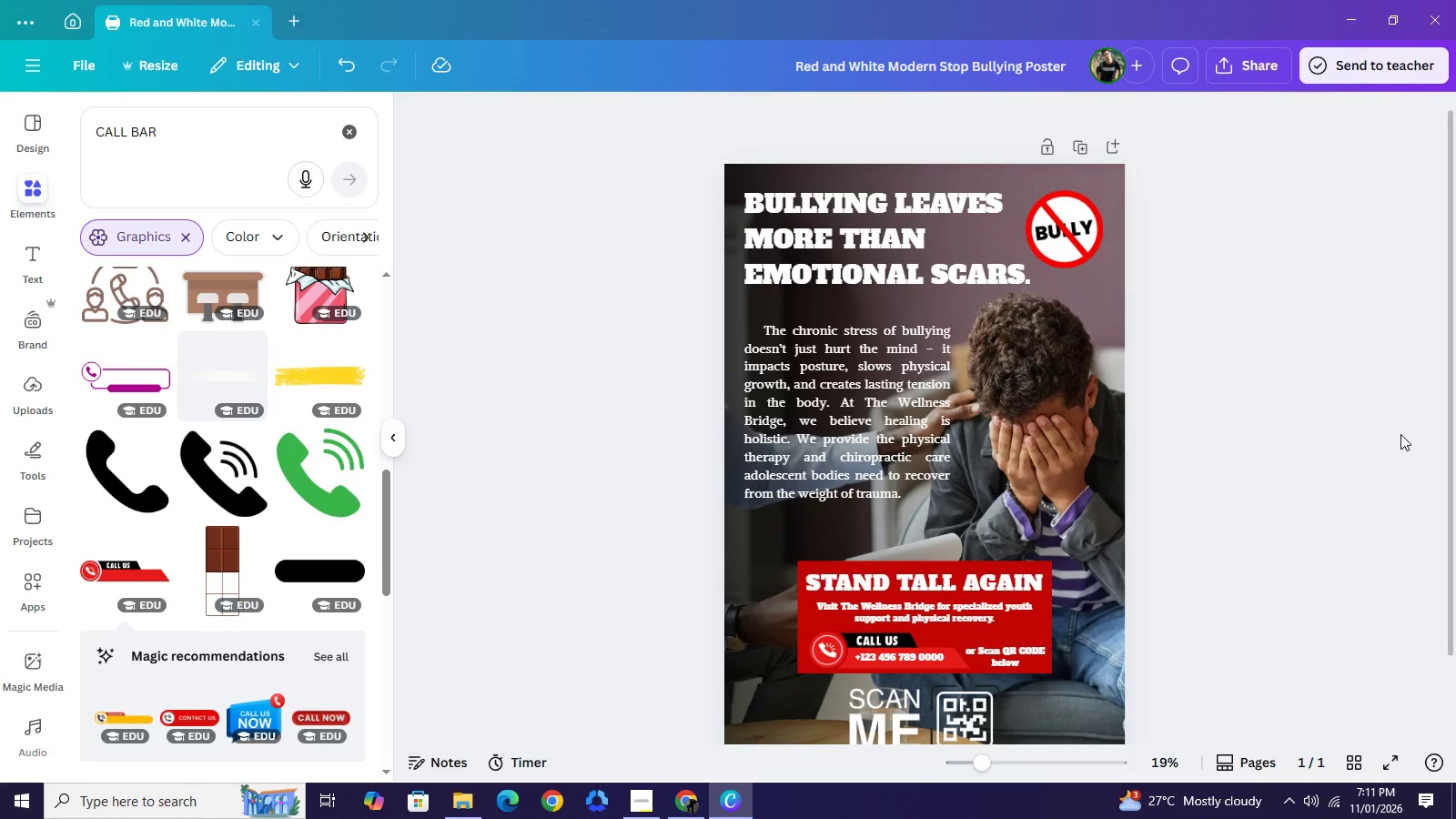 
wait(9.42)
 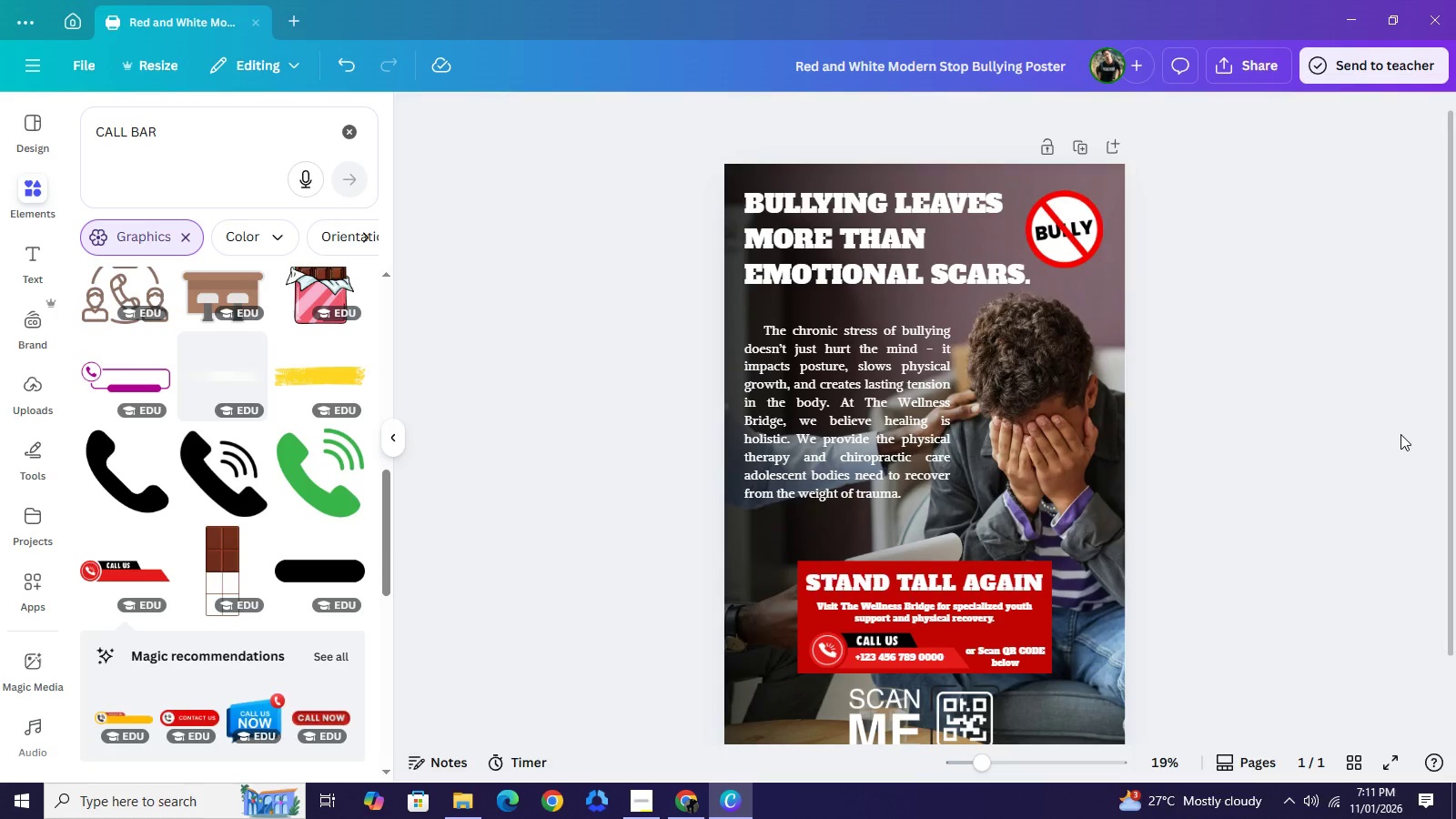 
double_click([998, 619])
 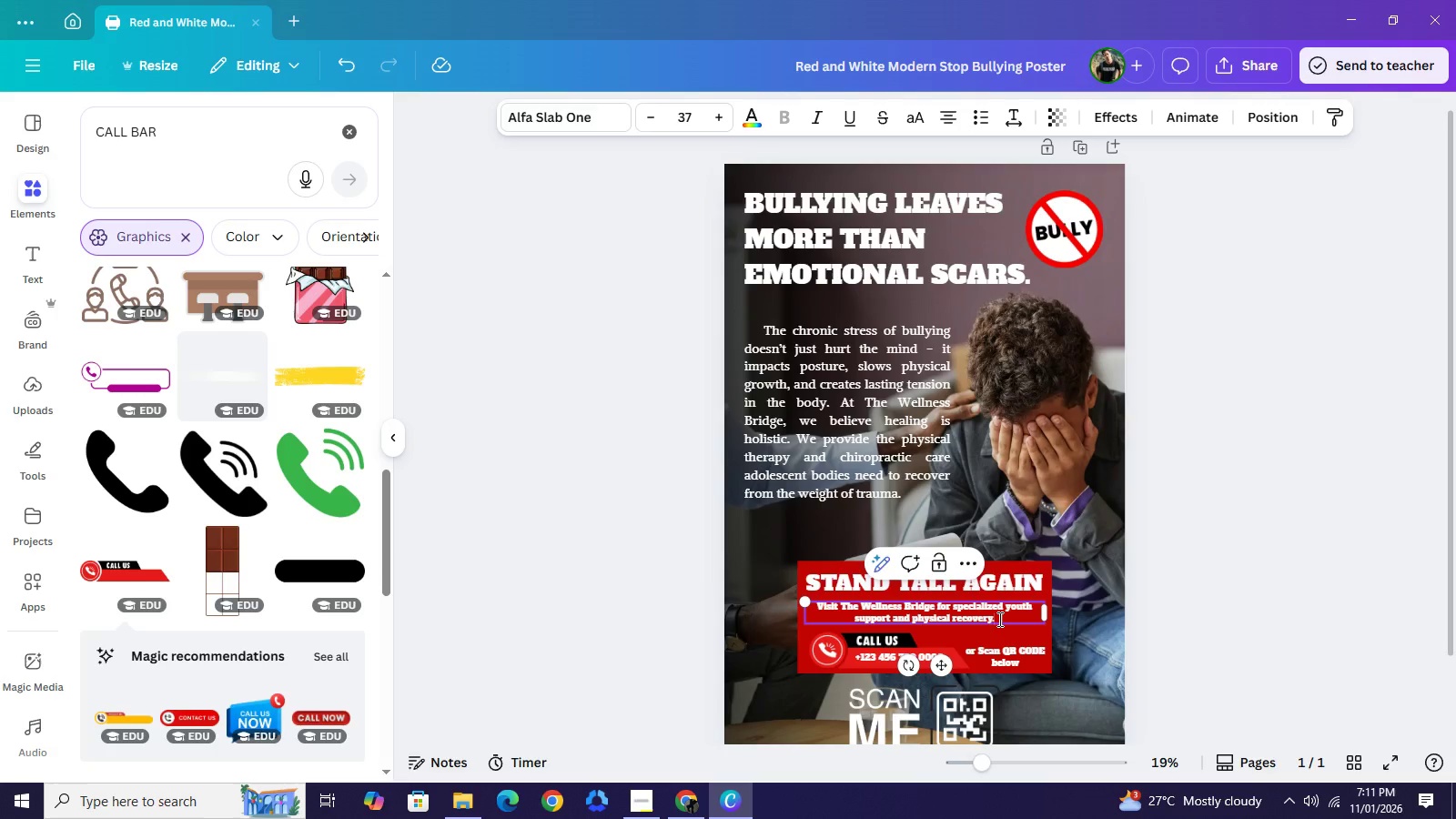 
left_click([998, 619])
 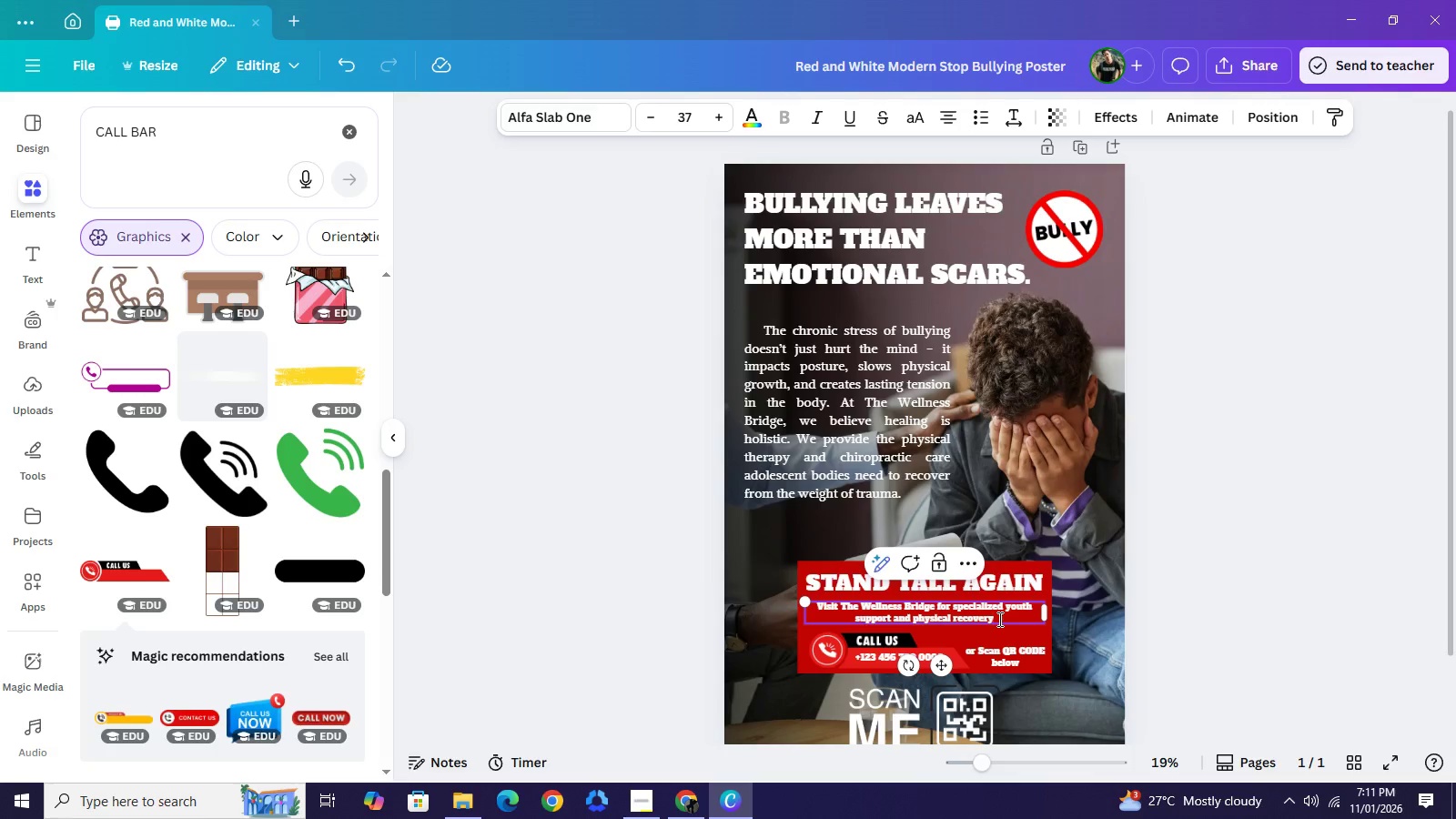 
key(Backspace)
type( services.)
 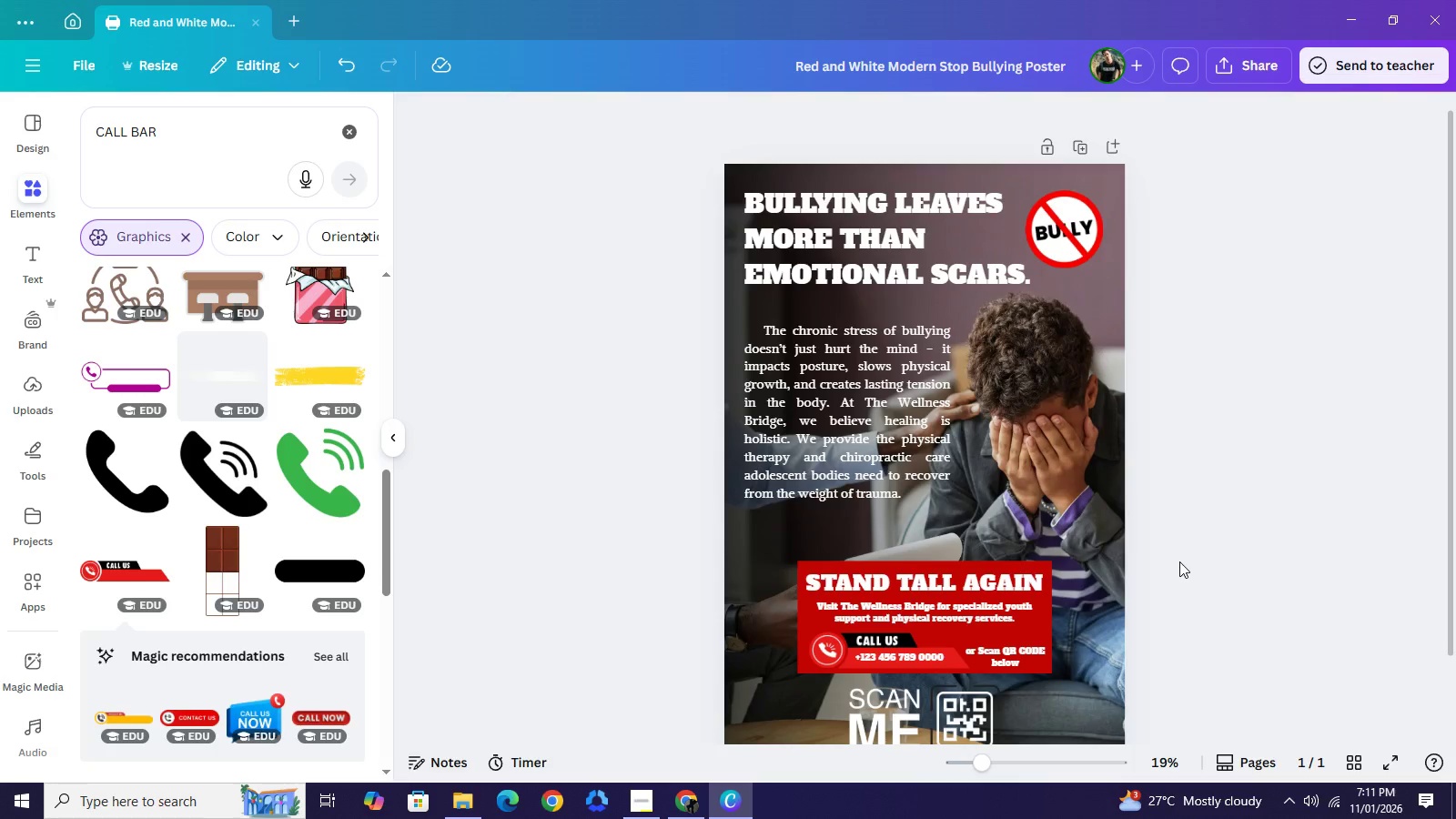 
wait(15.91)
 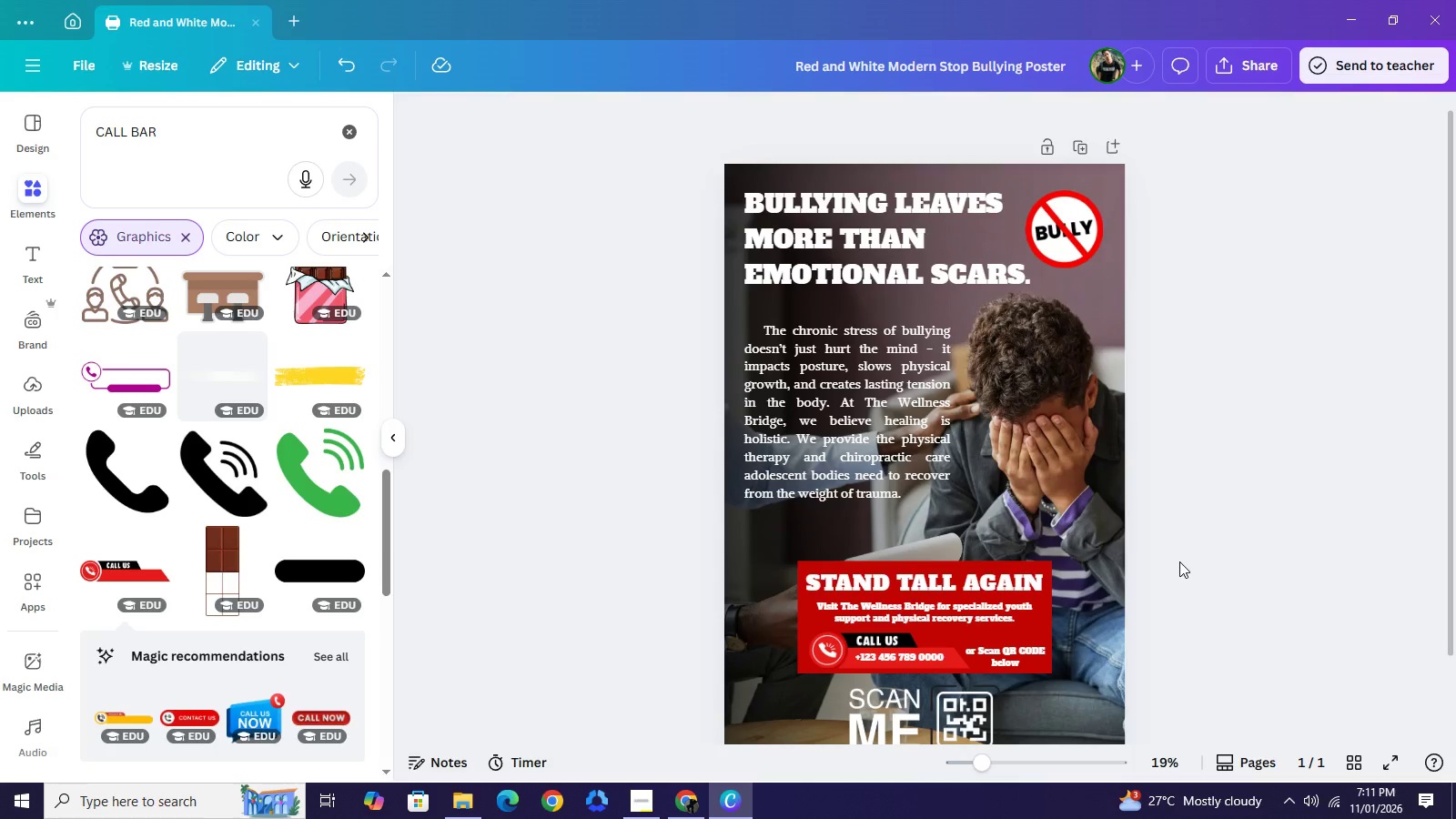 
scroll: coordinate [1165, 566], scroll_direction: up, amount: 1.0
 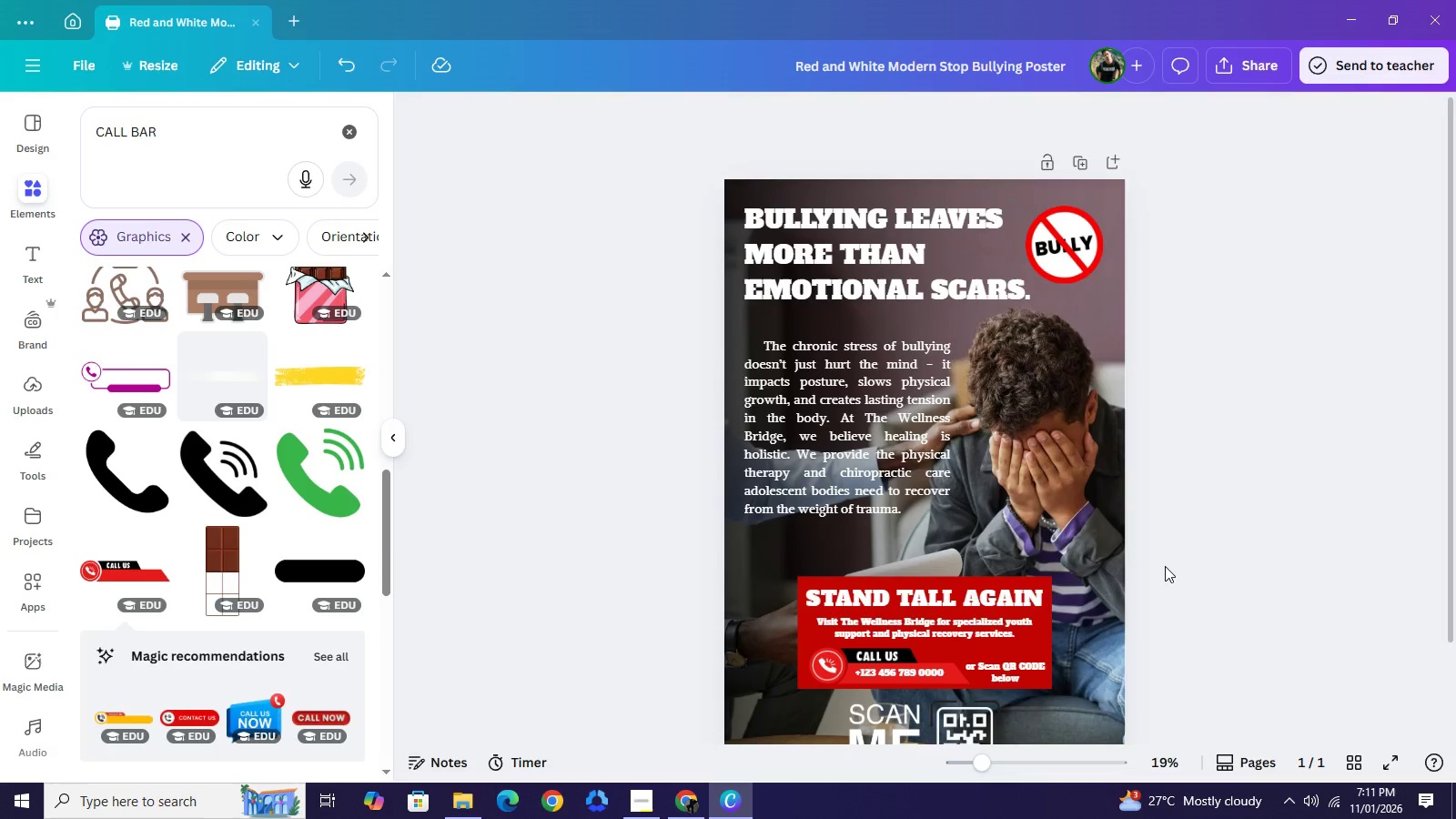 
wait(8.19)
 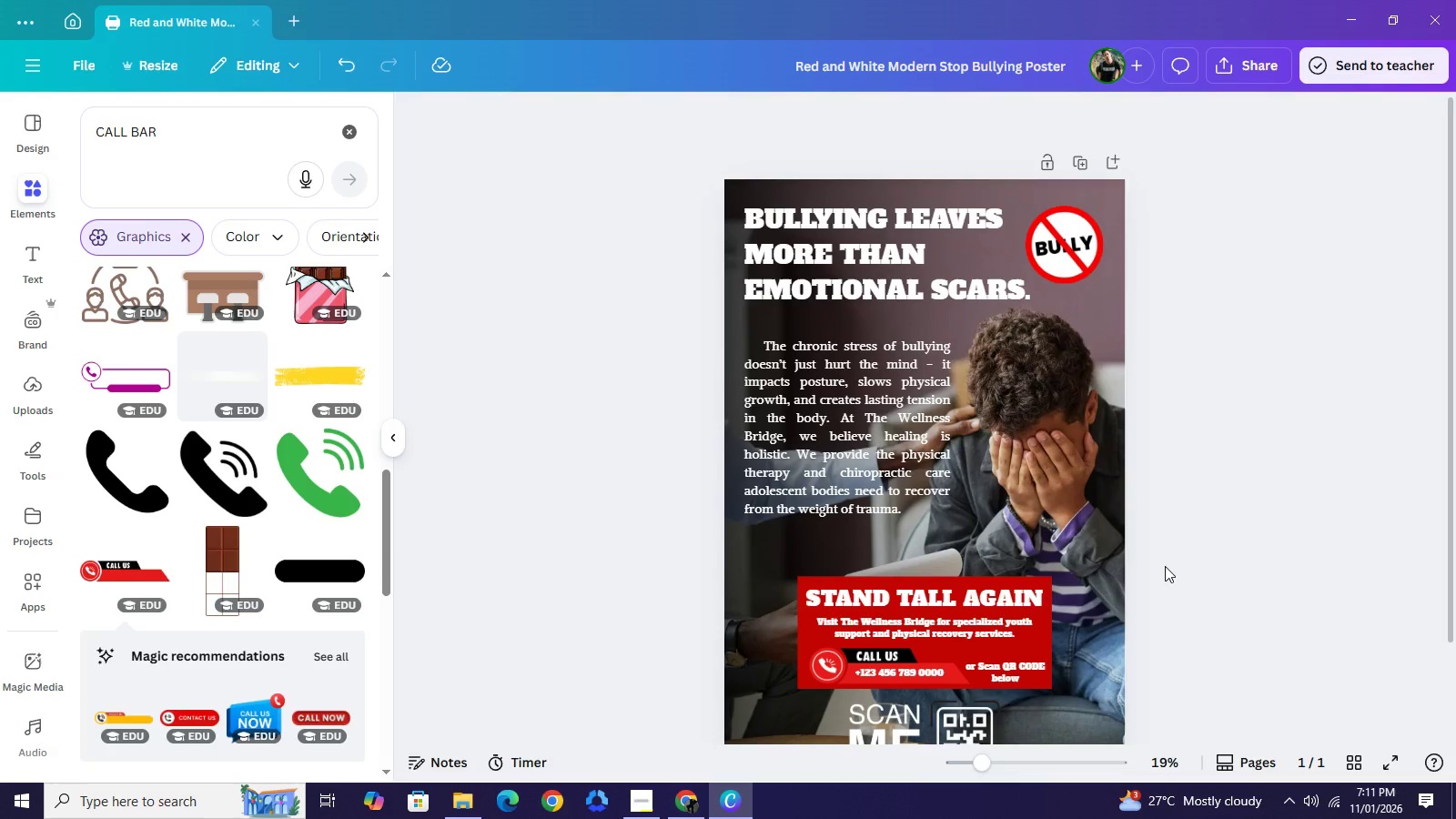 
scroll: coordinate [1038, 527], scroll_direction: down, amount: 1.0
 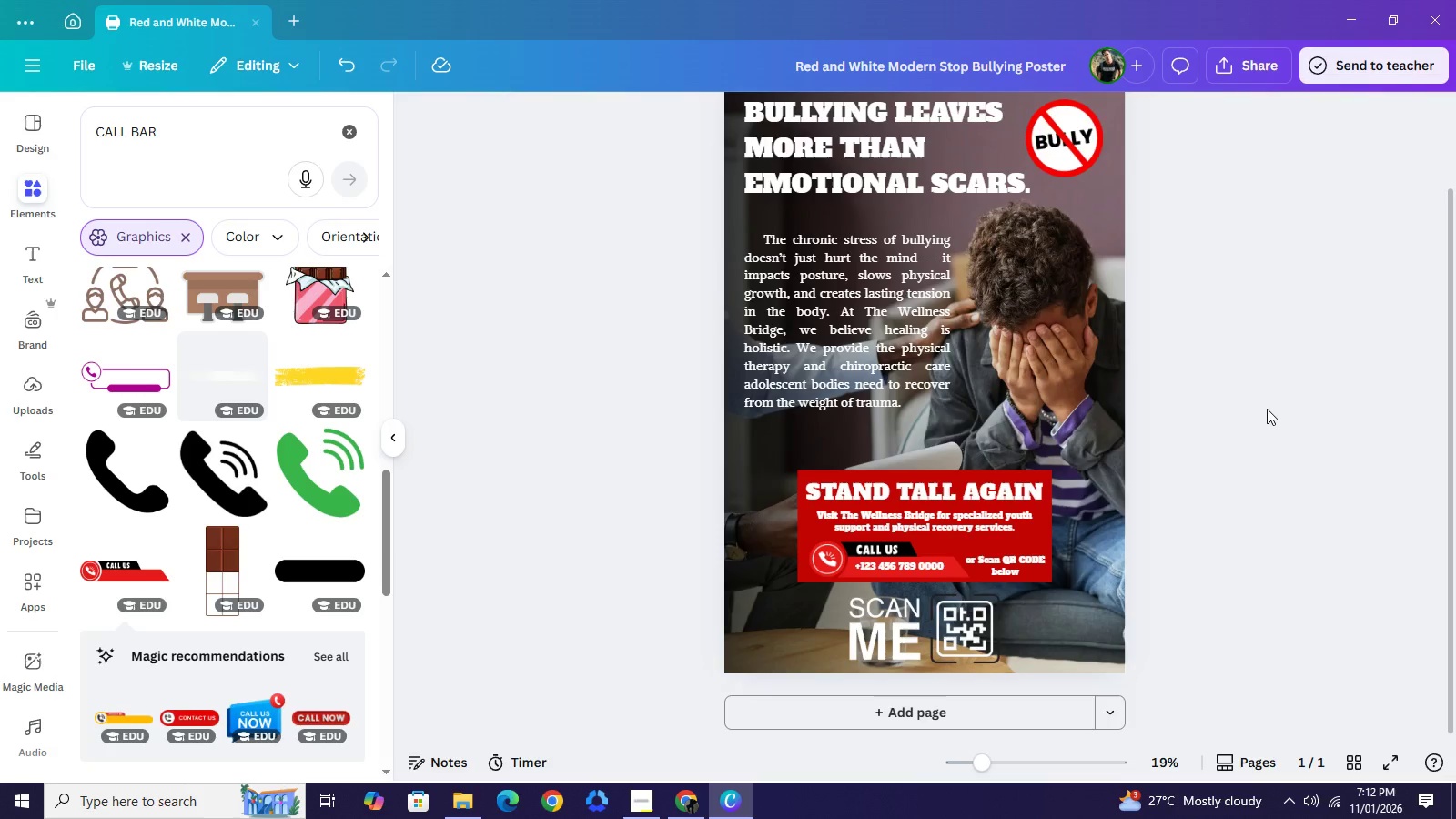 
wait(28.6)
 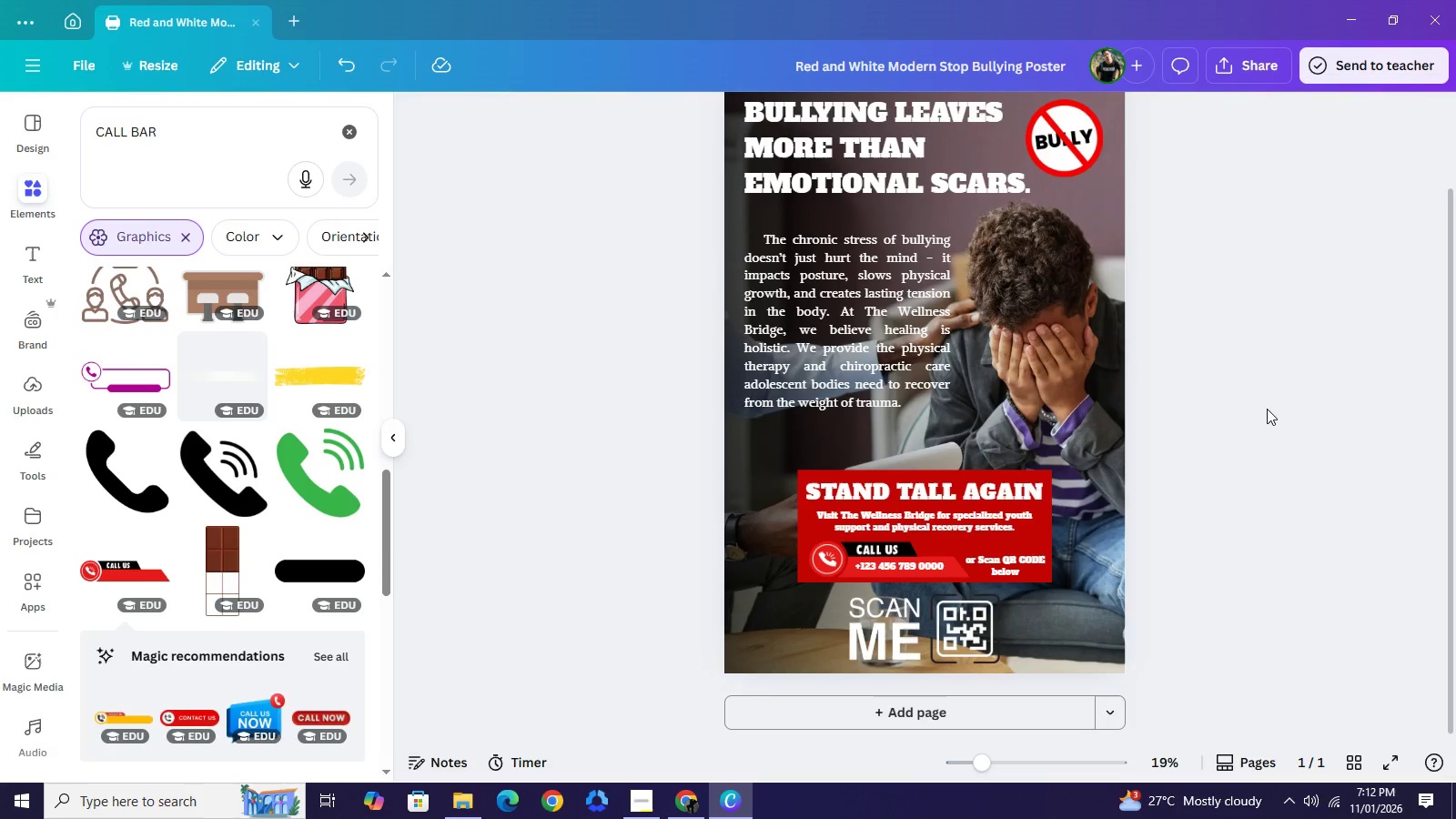 
scroll: coordinate [1199, 429], scroll_direction: up, amount: 3.0
 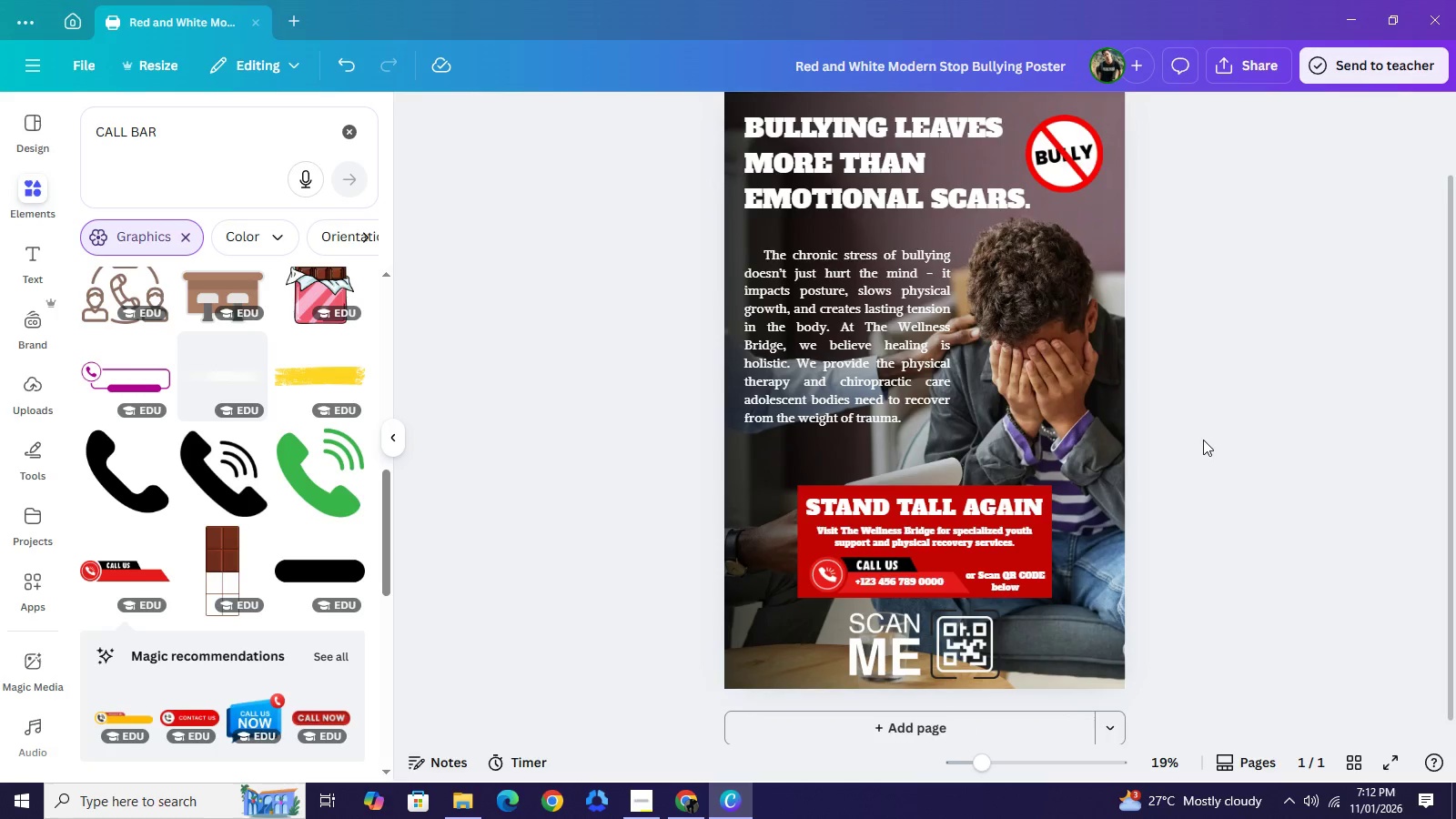 
scroll: coordinate [1202, 433], scroll_direction: down, amount: 1.0
 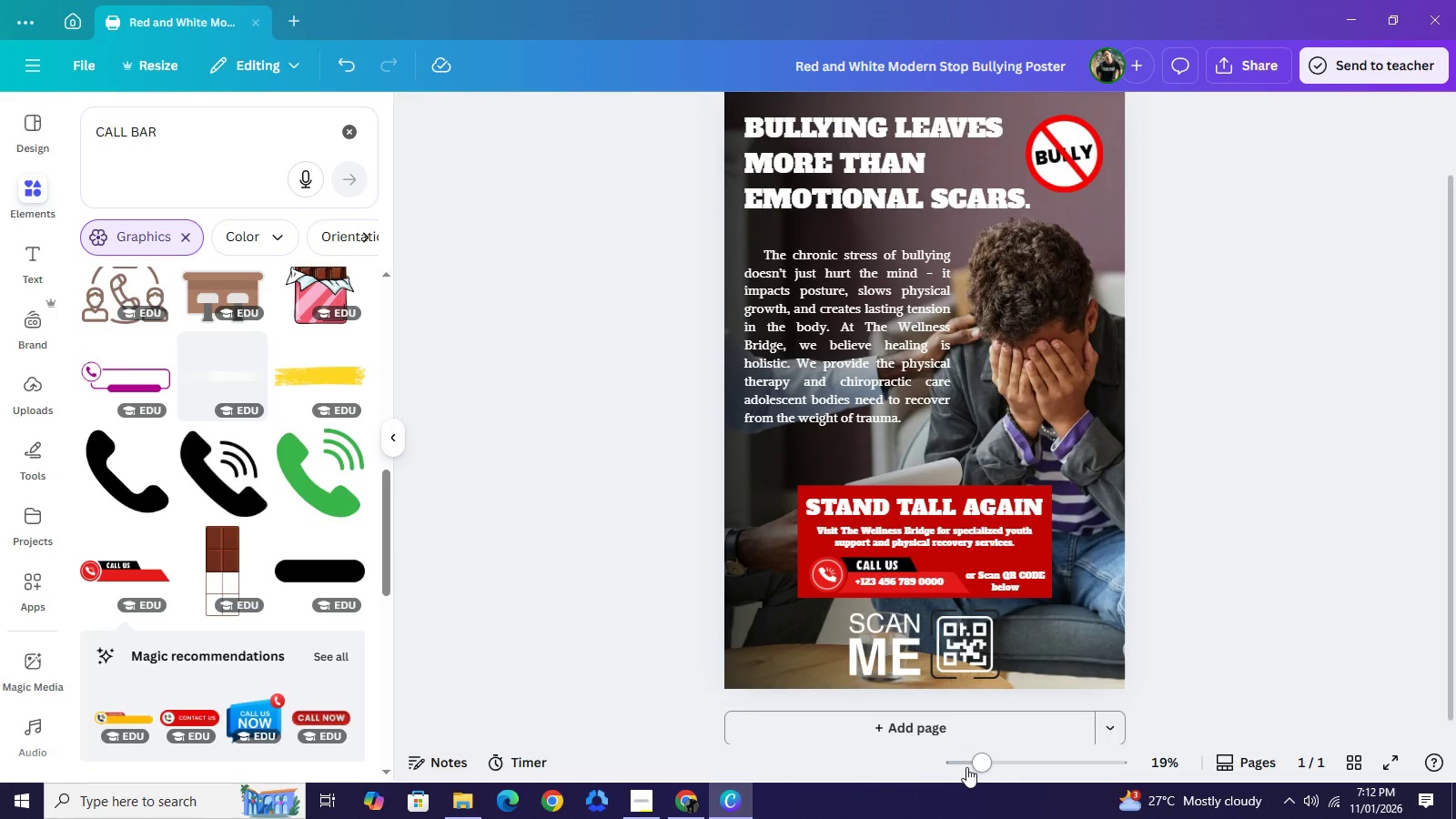 
left_click([966, 767])
 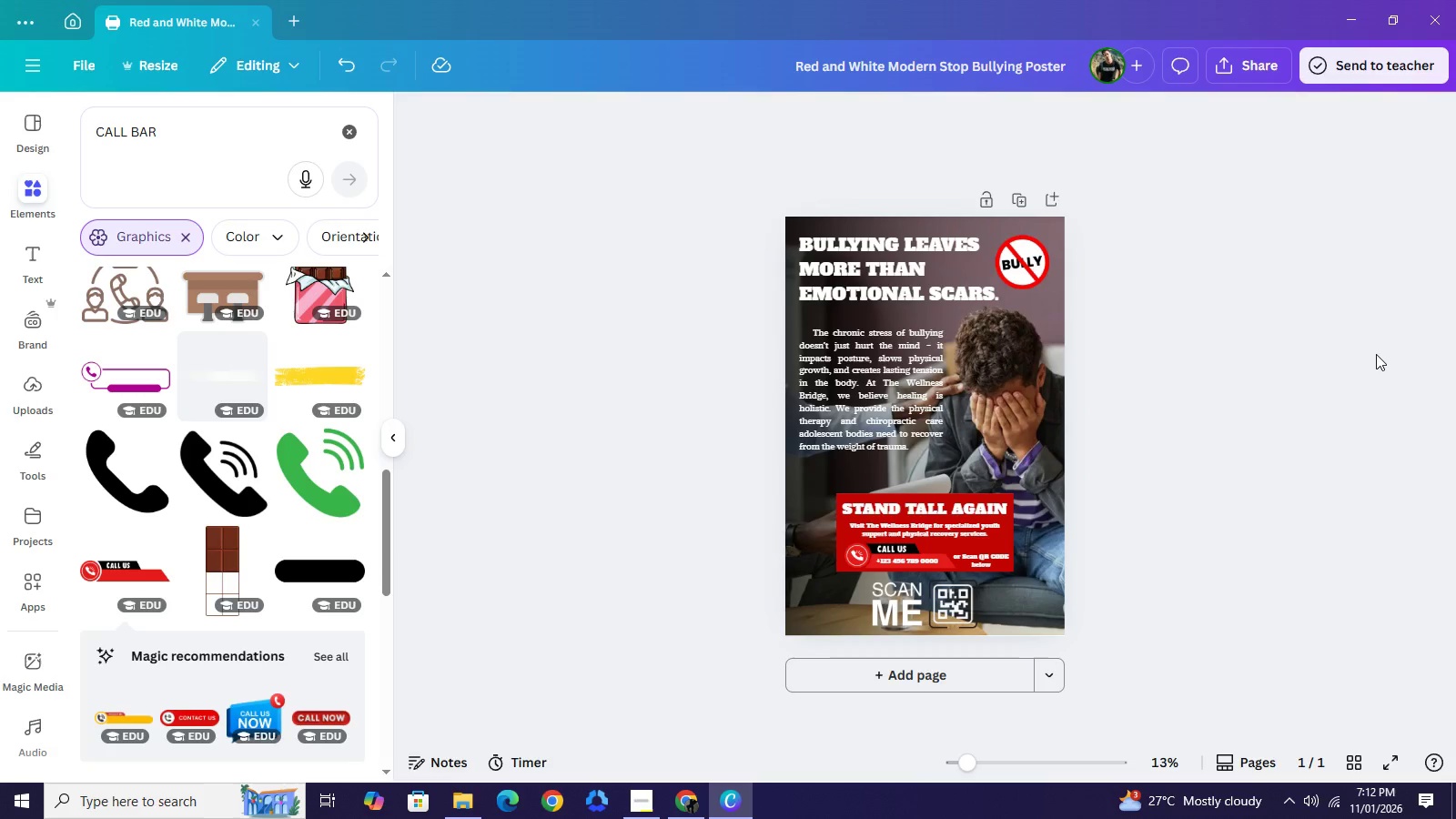 
wait(15.27)
 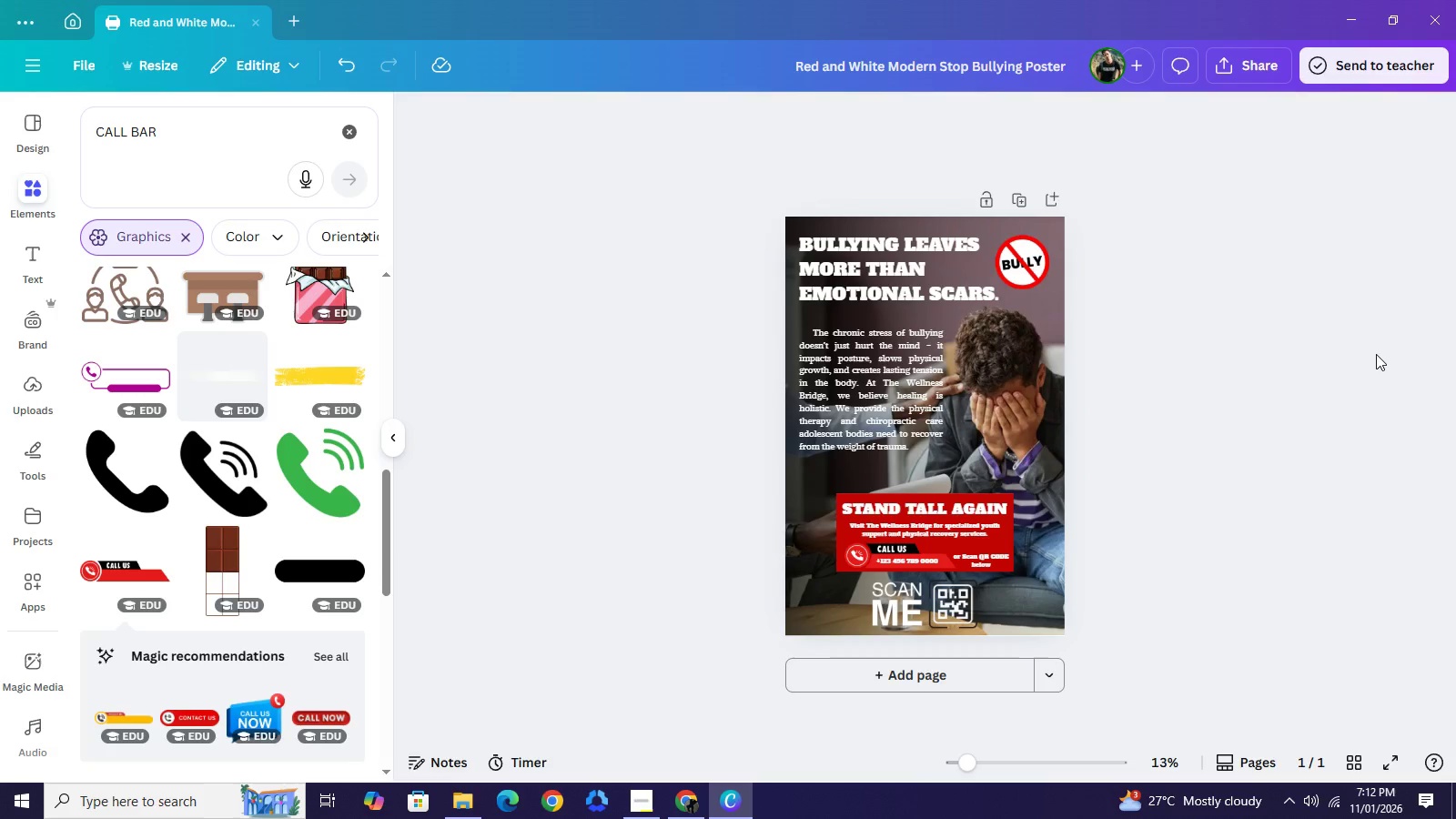 
left_click([351, 129])
 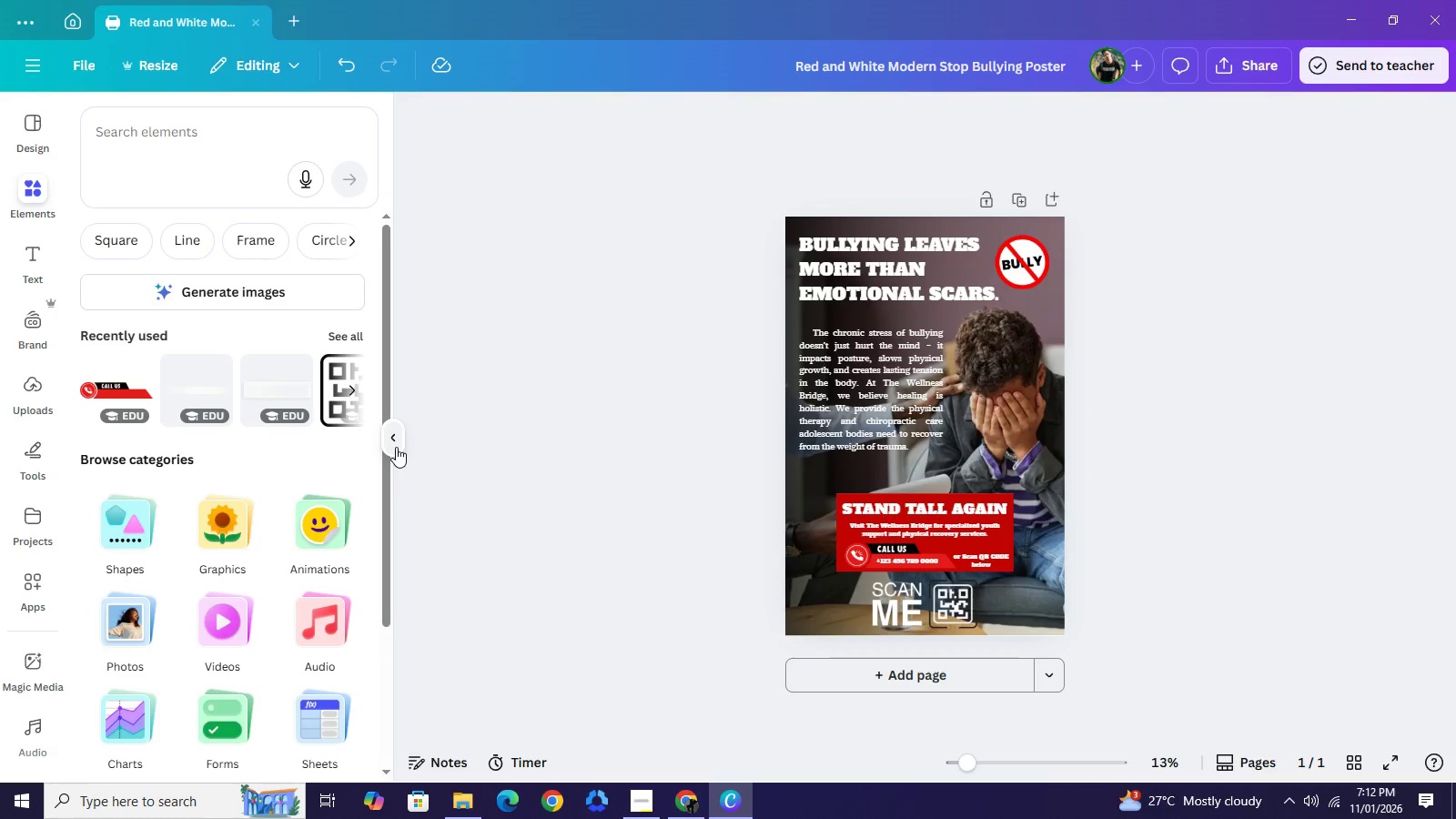 
left_click([396, 447])
 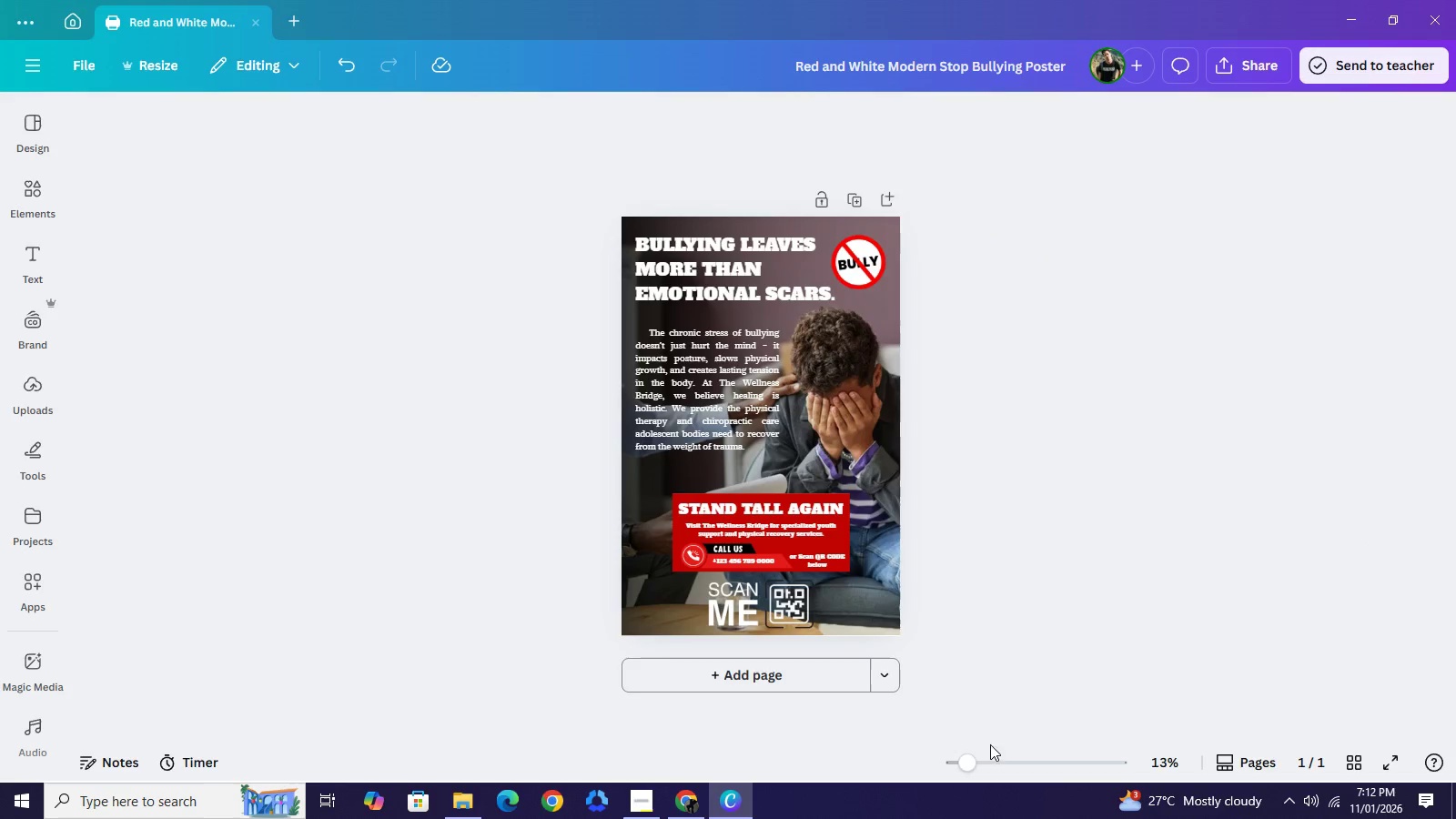 
left_click([980, 753])
 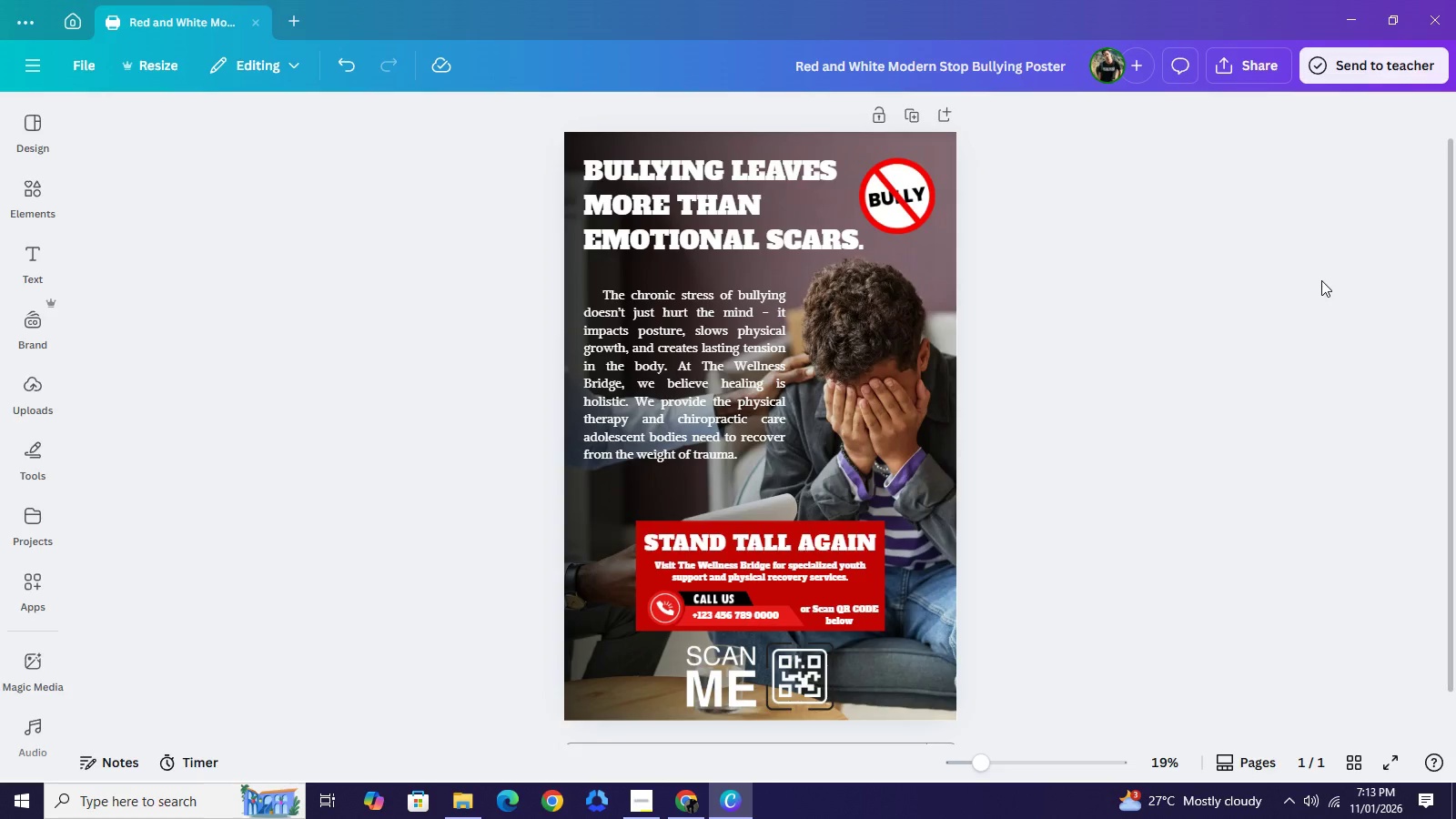 
wait(47.92)
 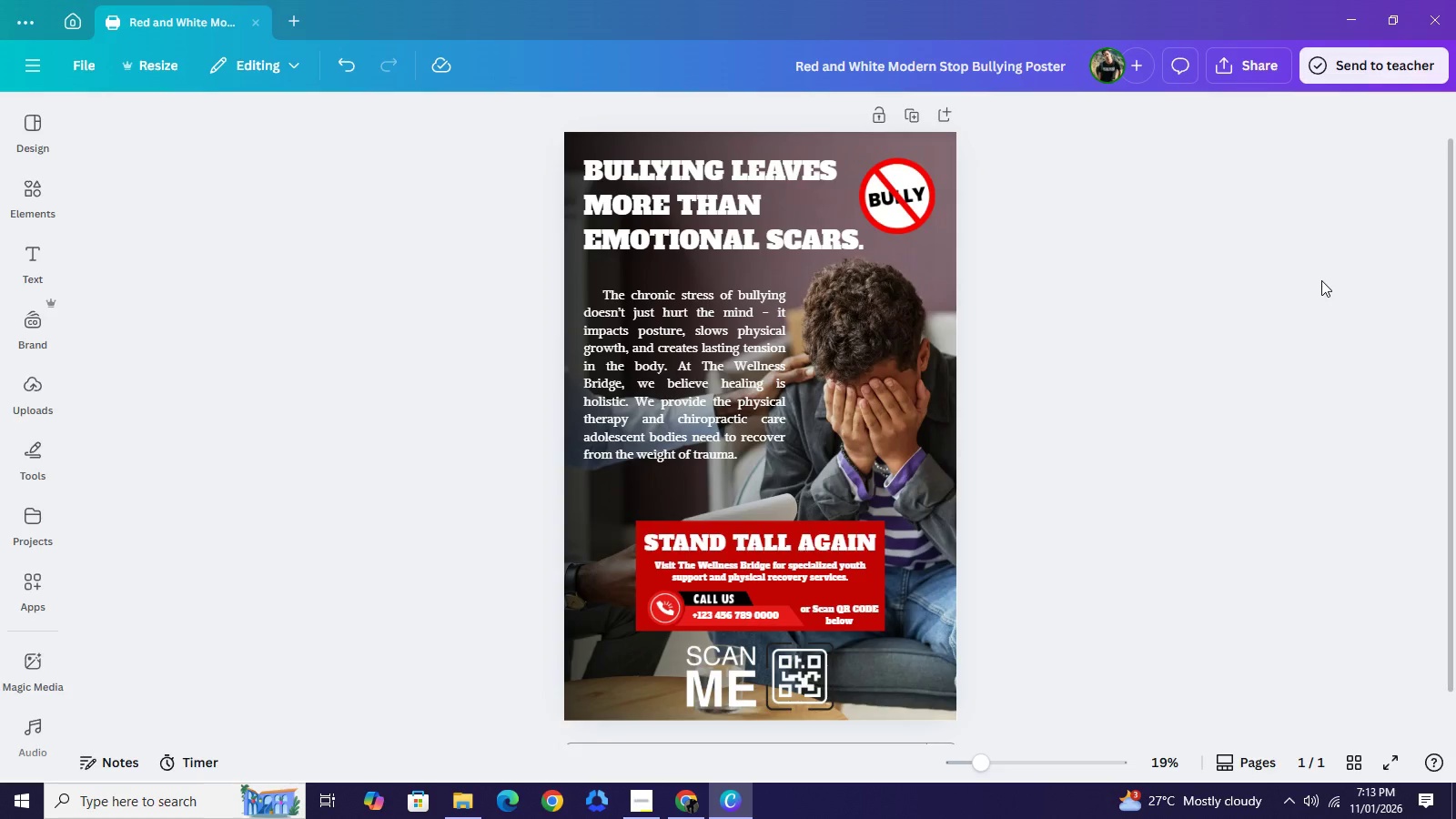 
scroll: coordinate [870, 238], scroll_direction: up, amount: 3.0
 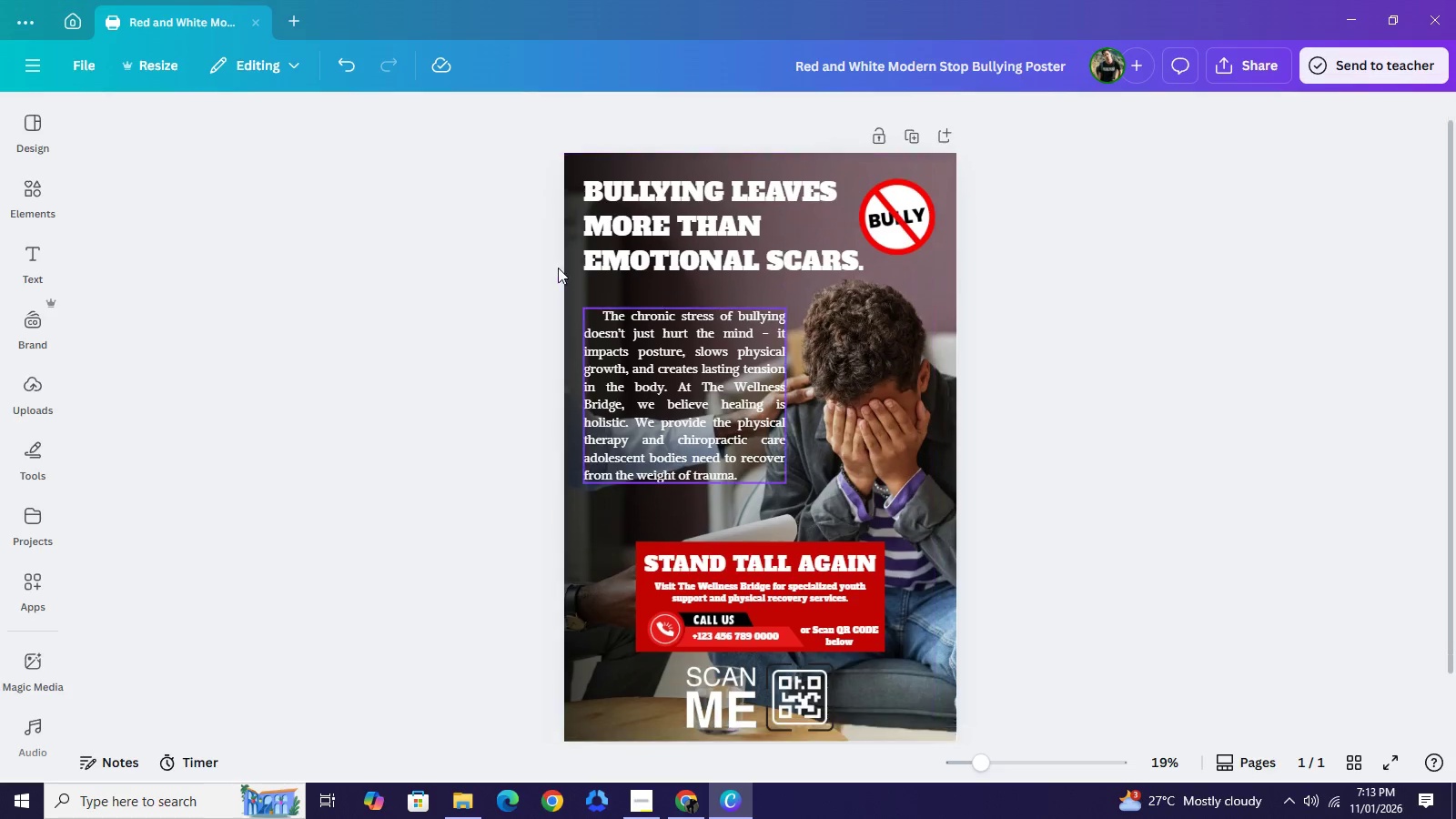 
scroll: coordinate [721, 316], scroll_direction: down, amount: 2.0
 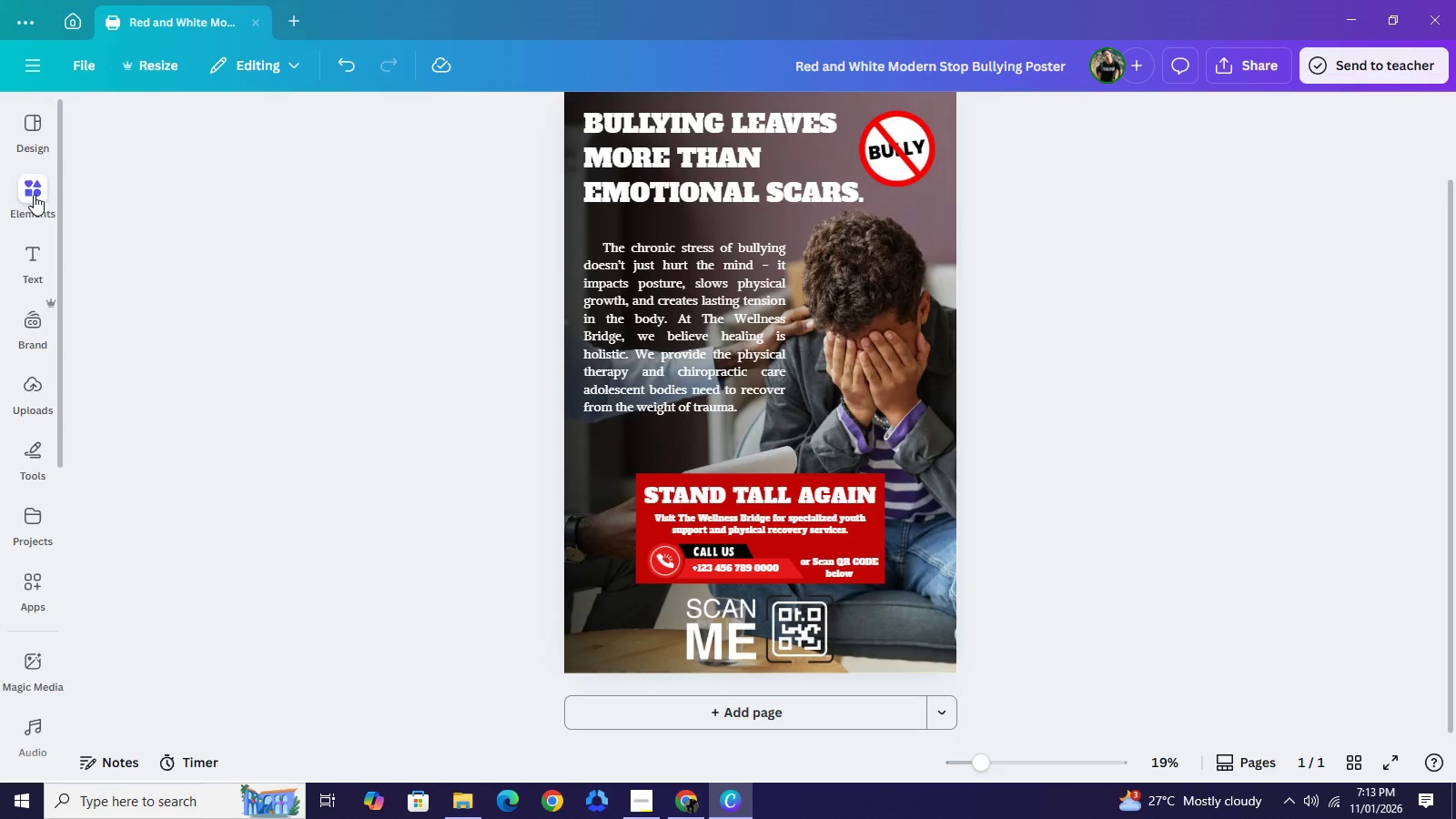 
left_click([34, 195])
 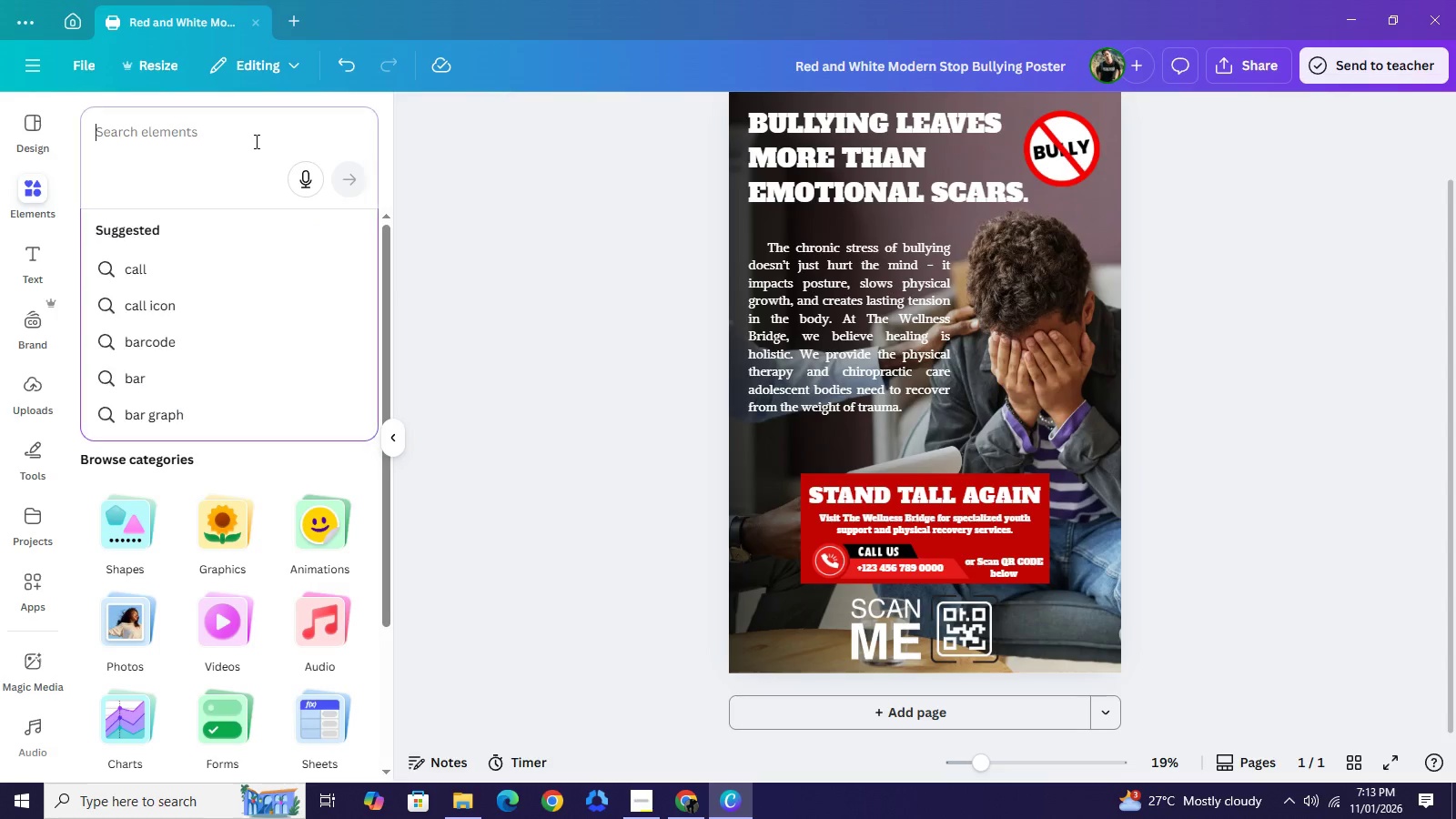 
left_click([255, 141])
 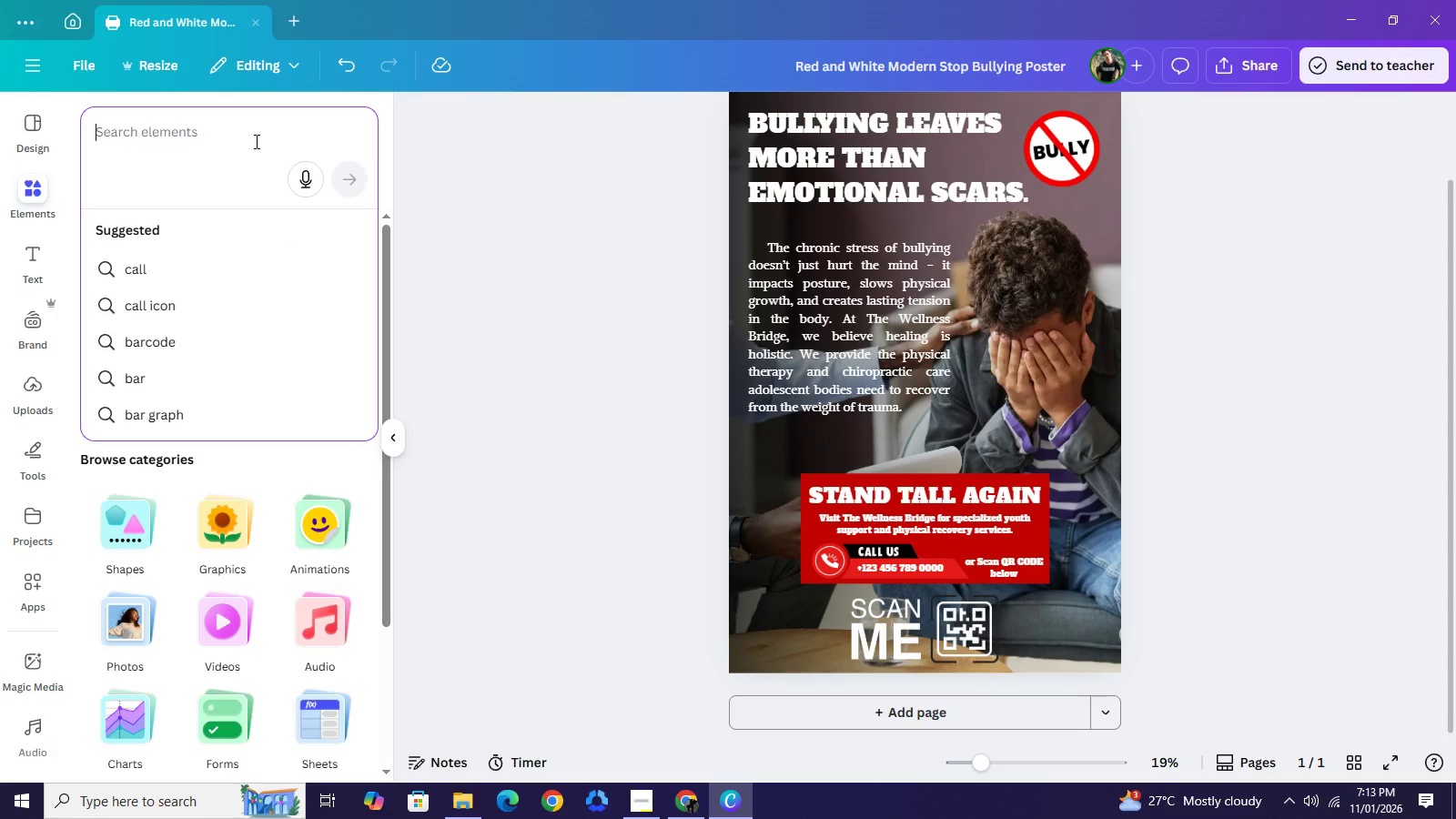 
type(arrow red)
key(NumpadEnter)
 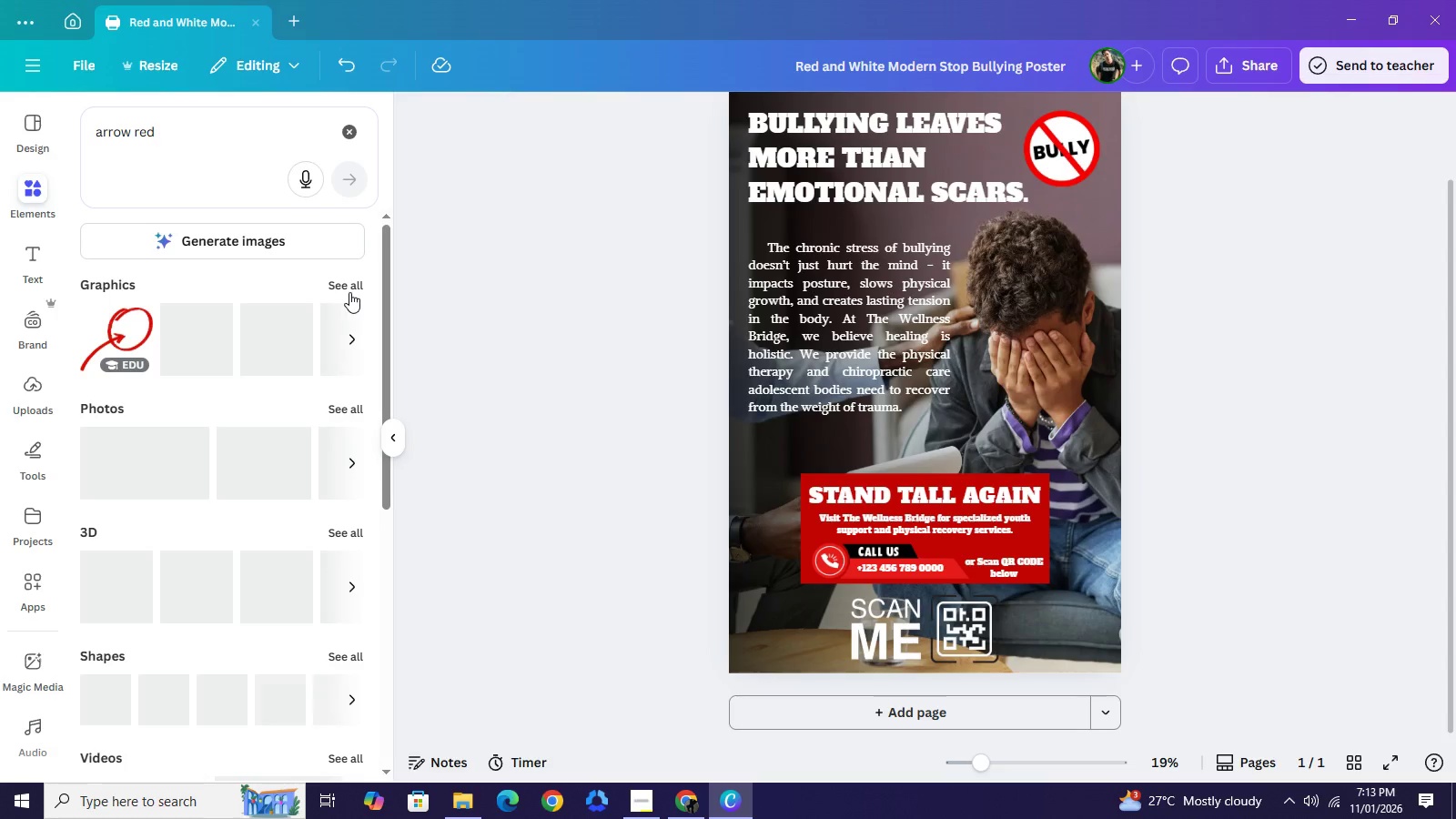 
left_click([349, 289])
 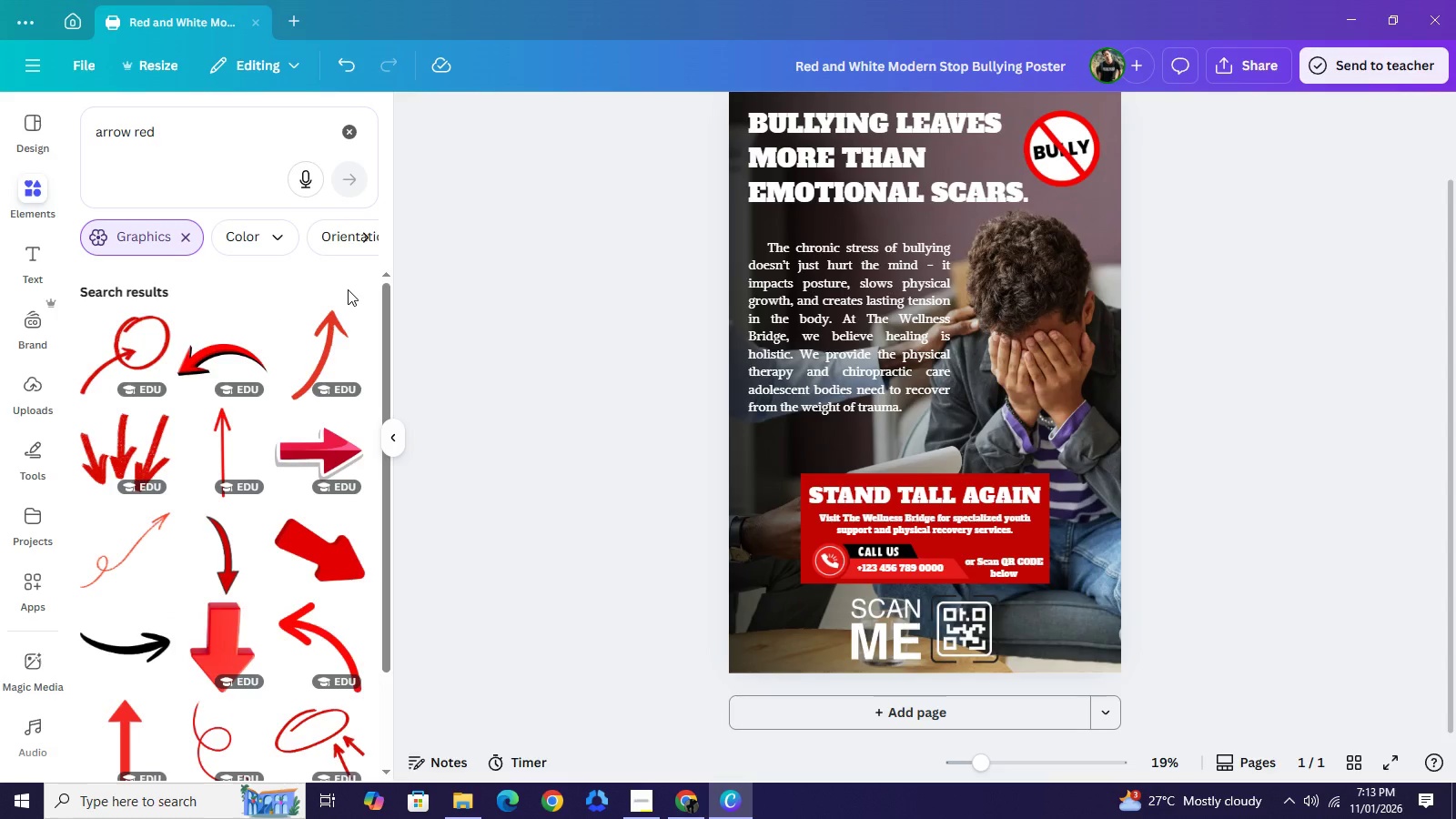 
wait(5.83)
 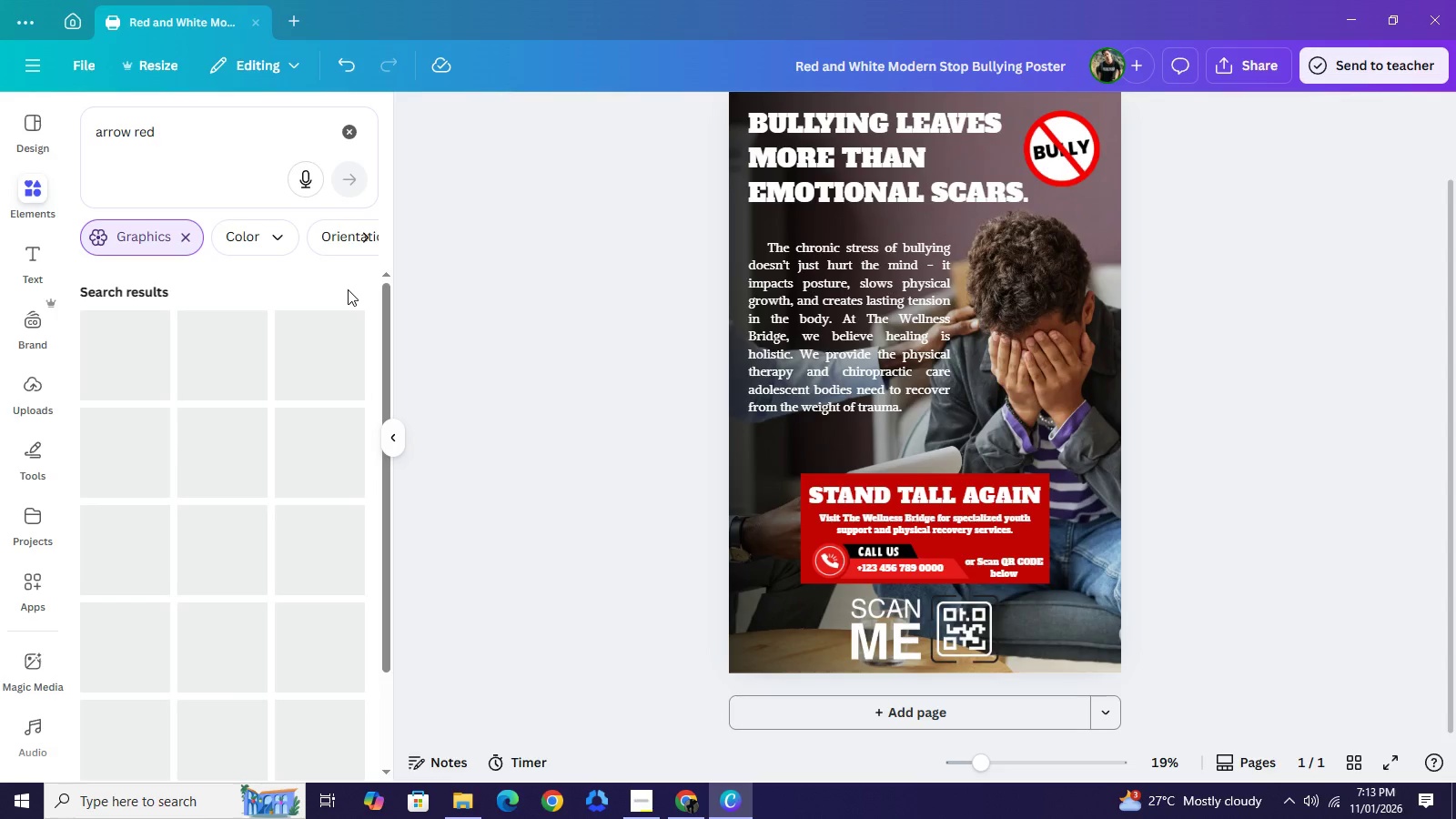 
scroll: coordinate [207, 470], scroll_direction: down, amount: 10.0
 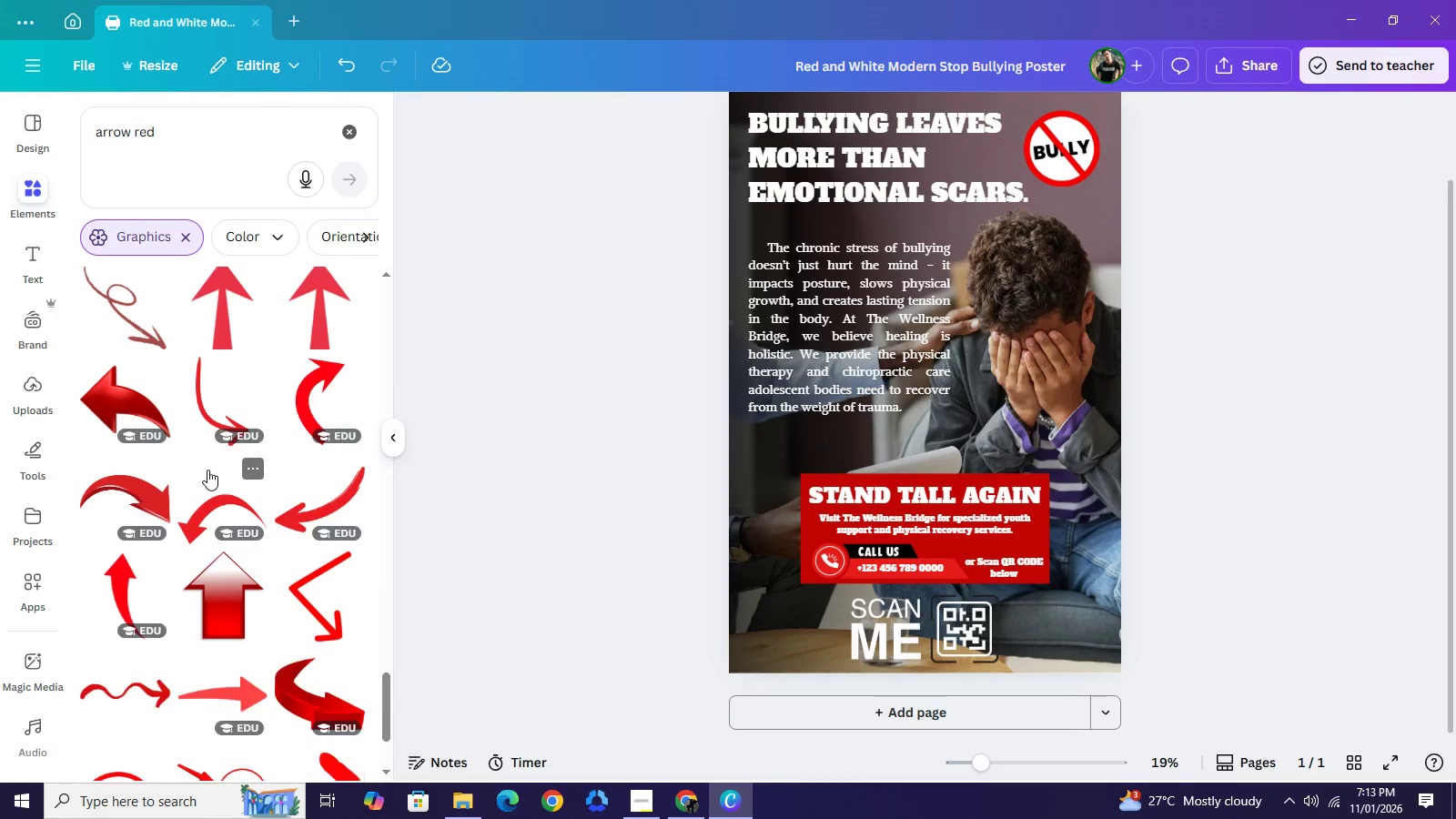 
wait(5.44)
 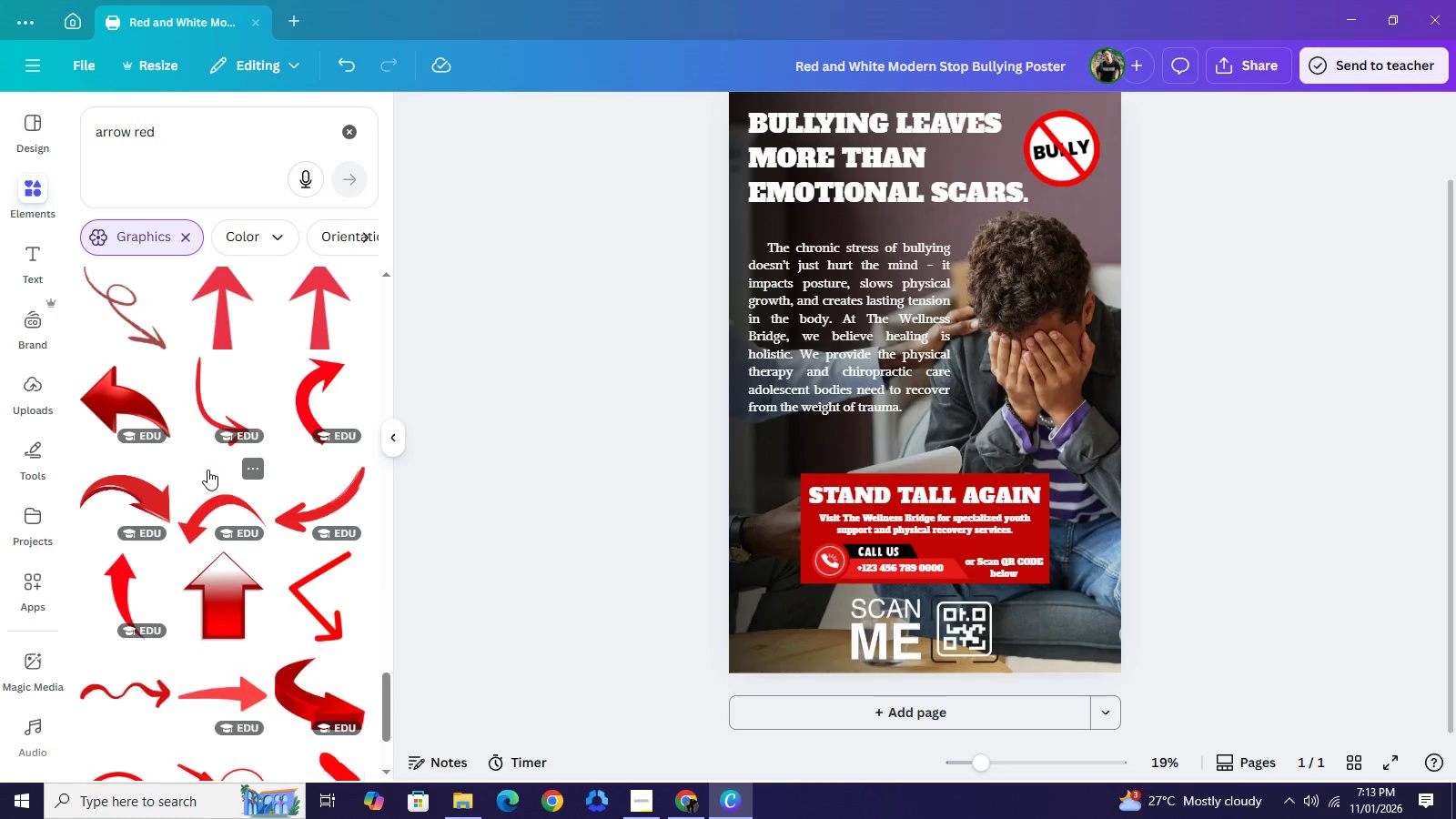 
scroll: coordinate [250, 469], scroll_direction: down, amount: 3.0
 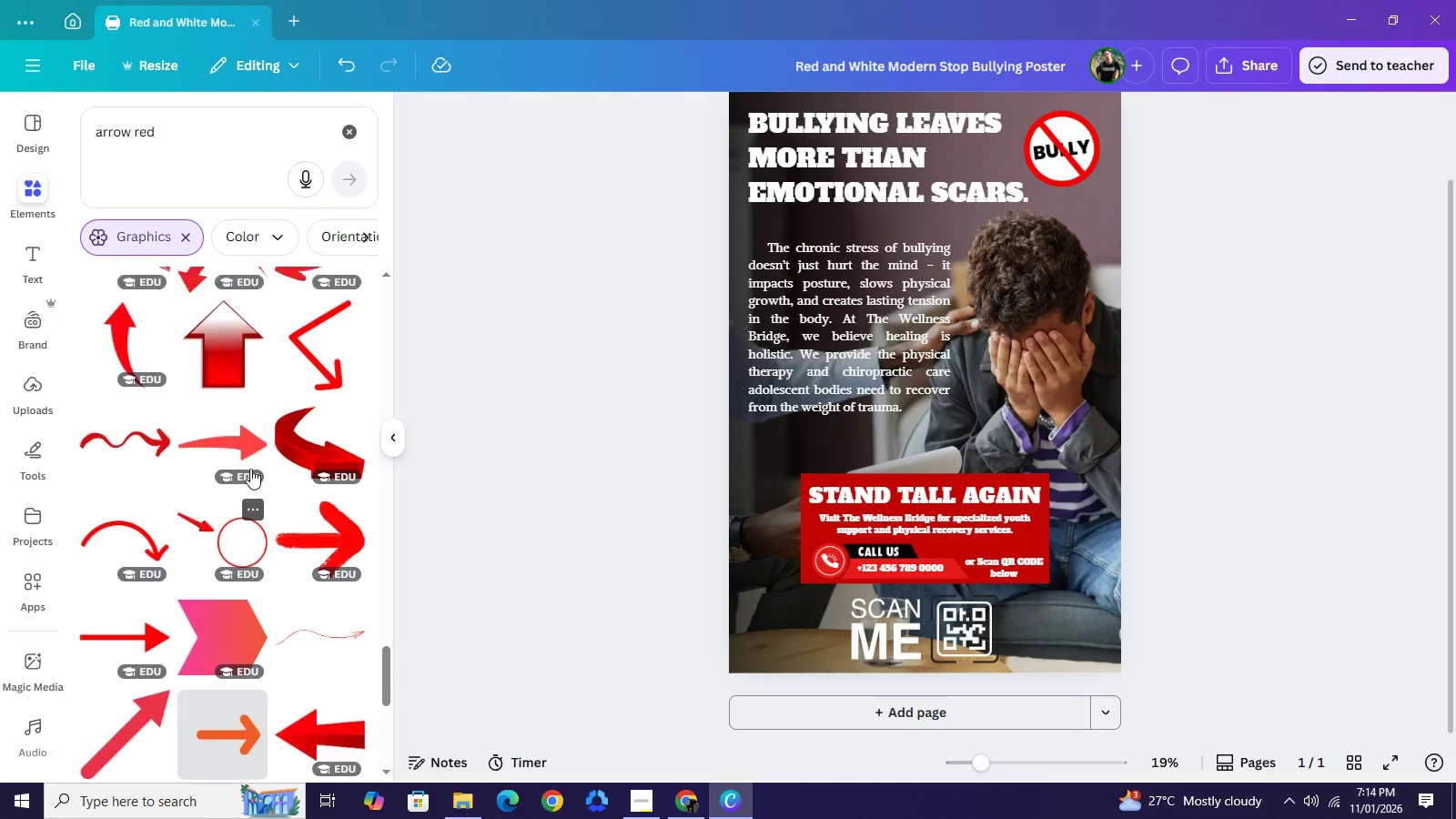 
scroll: coordinate [241, 471], scroll_direction: up, amount: 4.0
 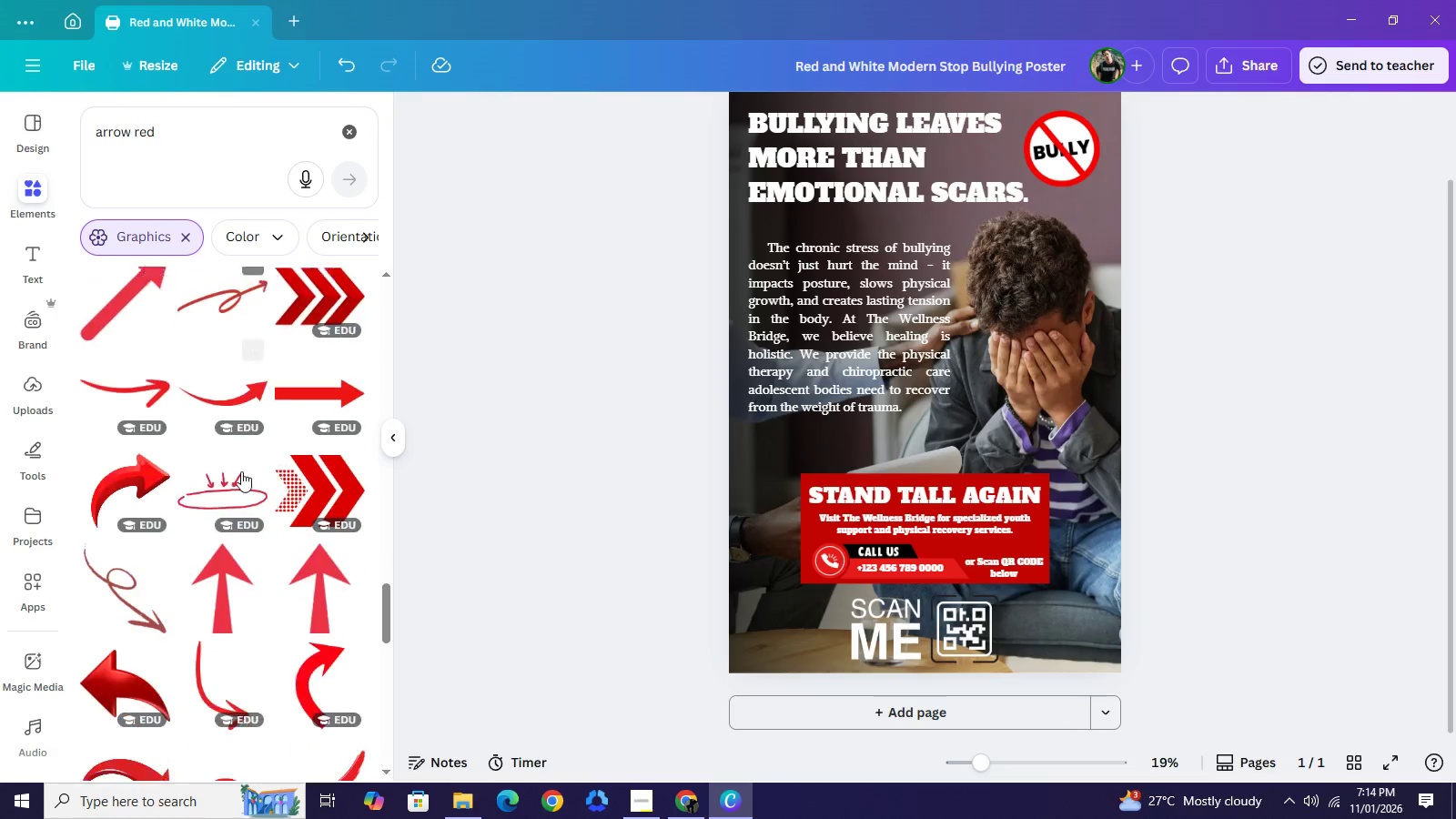 
scroll: coordinate [241, 471], scroll_direction: down, amount: 4.0
 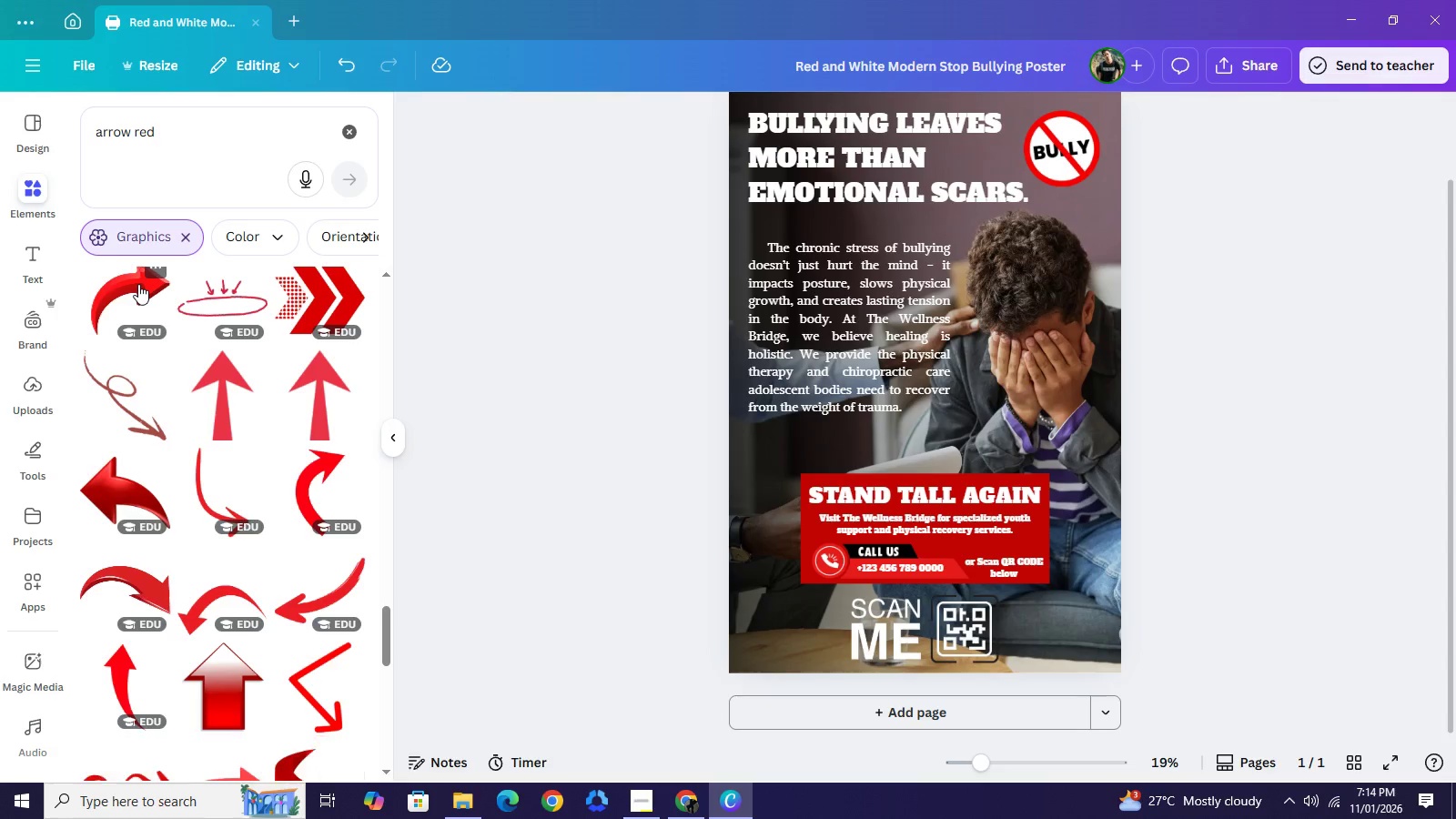 
left_click([138, 284])
 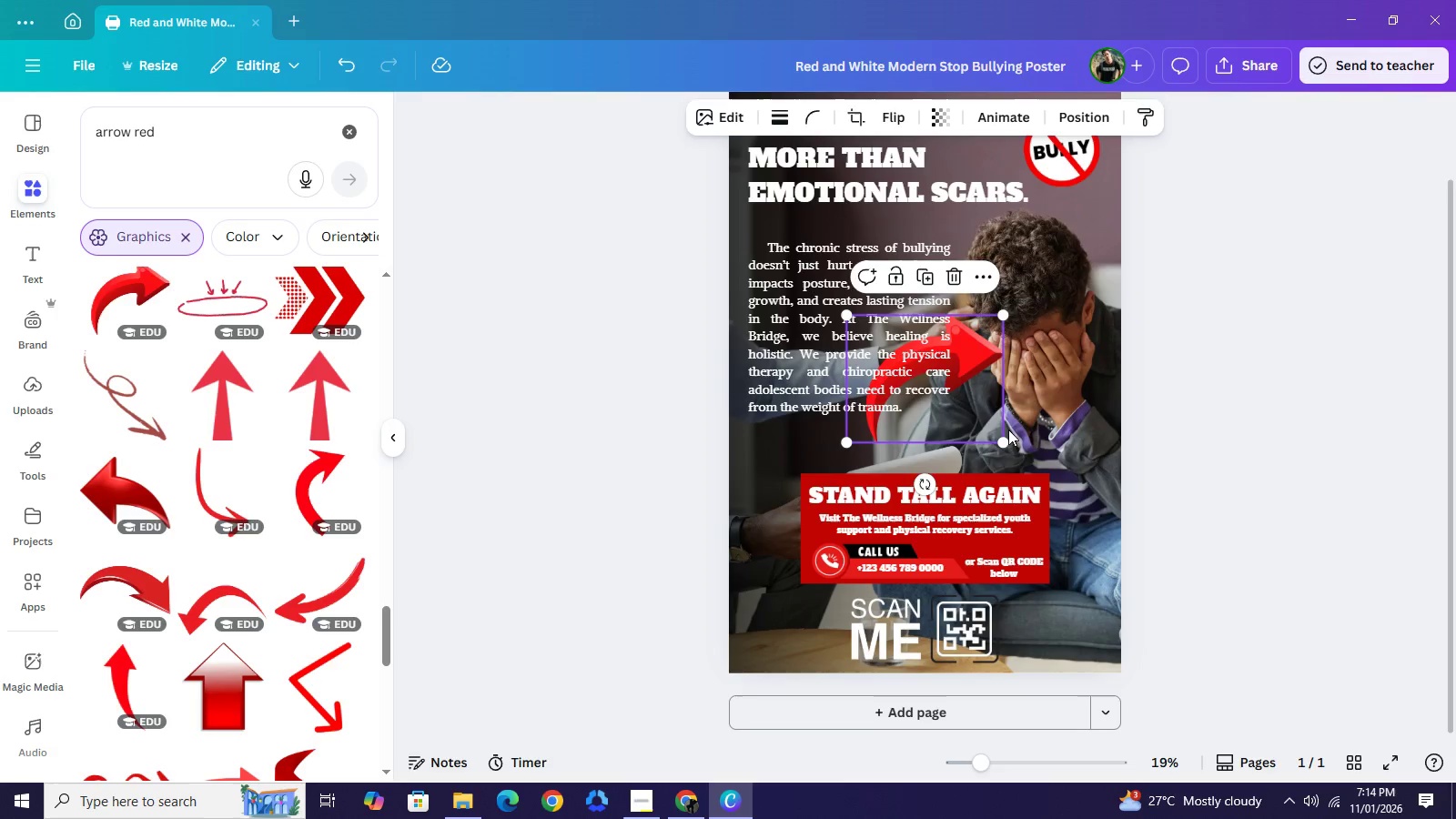 
left_click_drag(start_coordinate=[984, 389], to_coordinate=[1016, 448])
 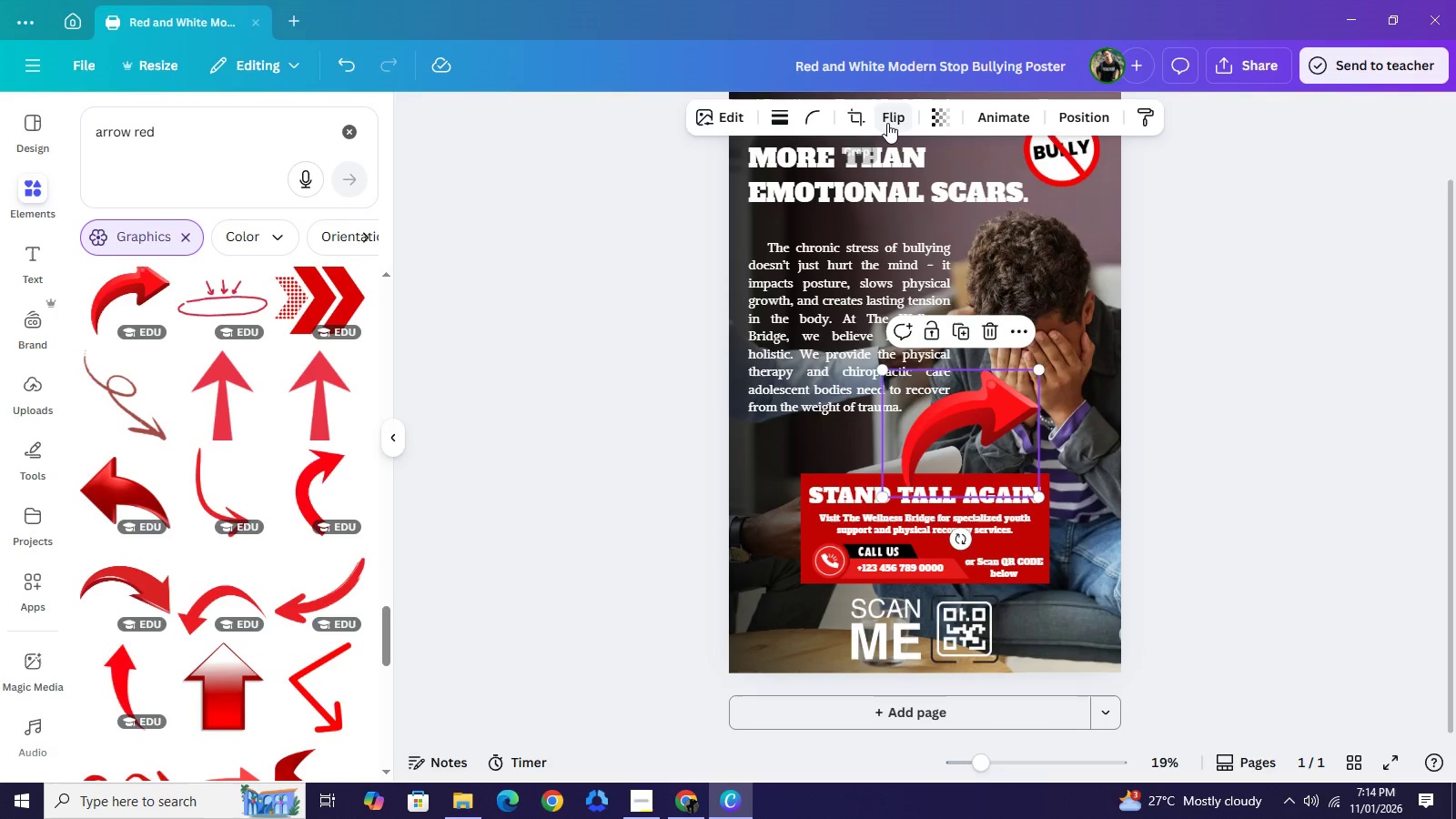 
left_click([887, 123])
 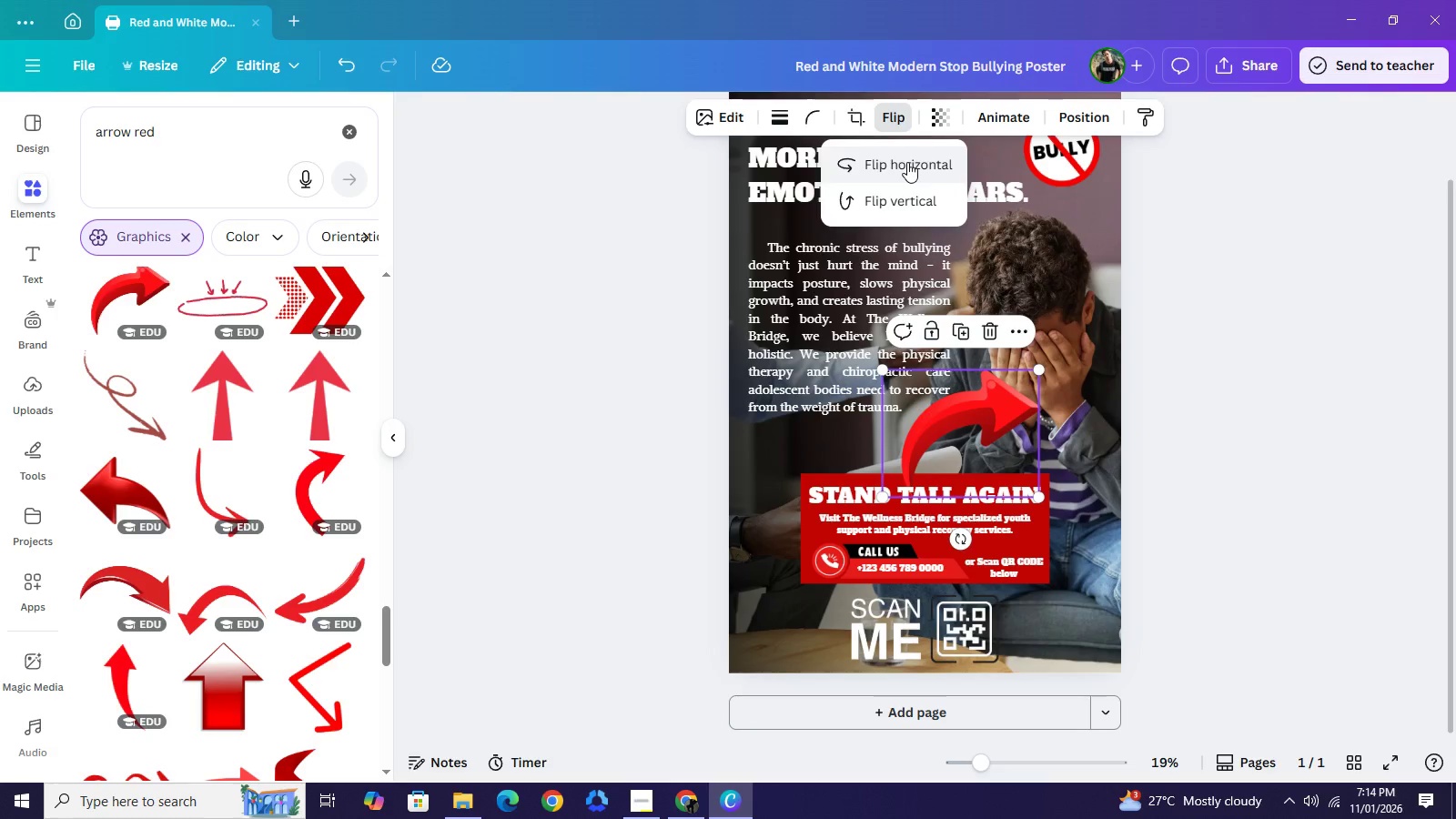 
left_click([907, 162])
 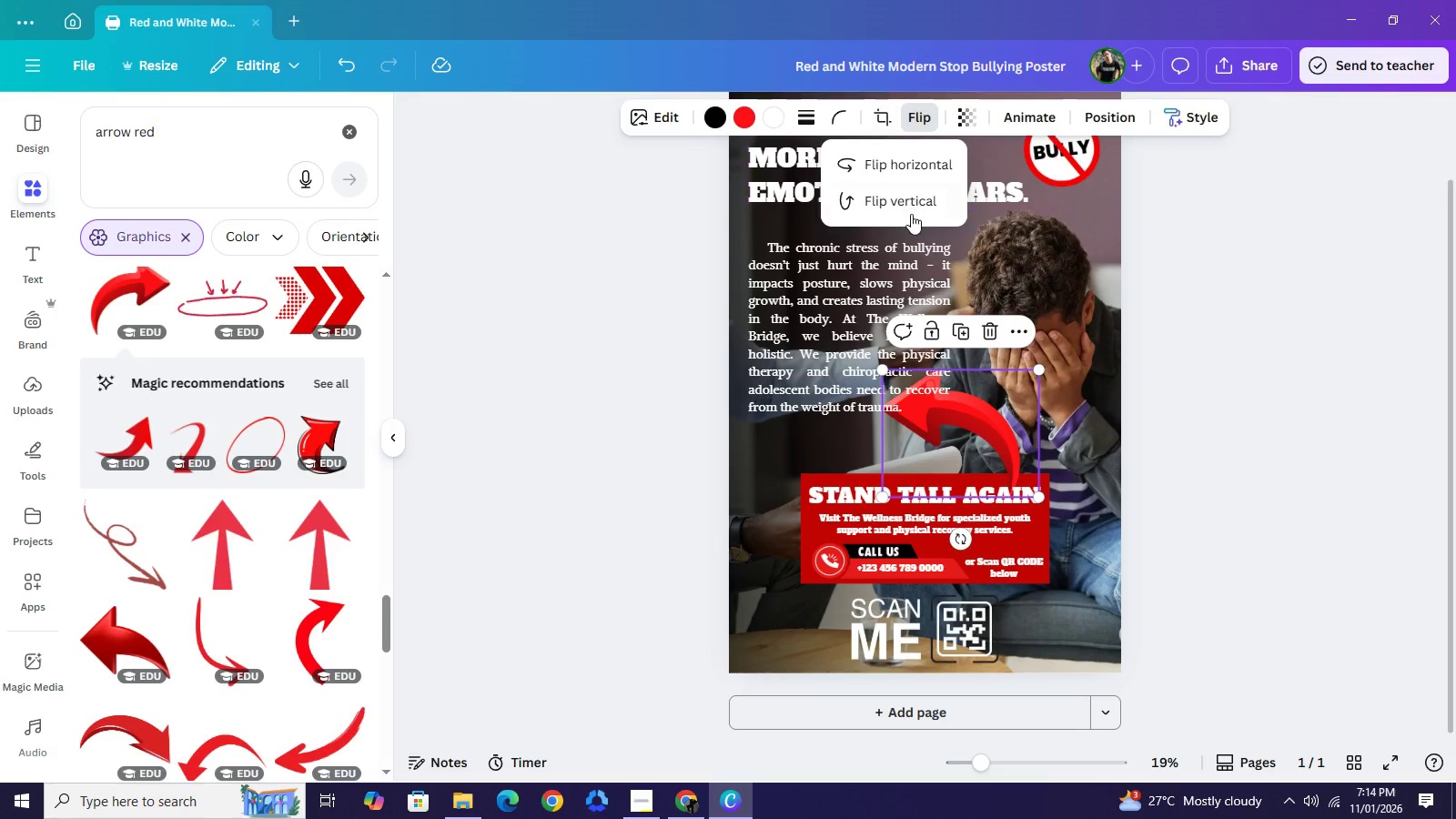 
left_click([911, 214])
 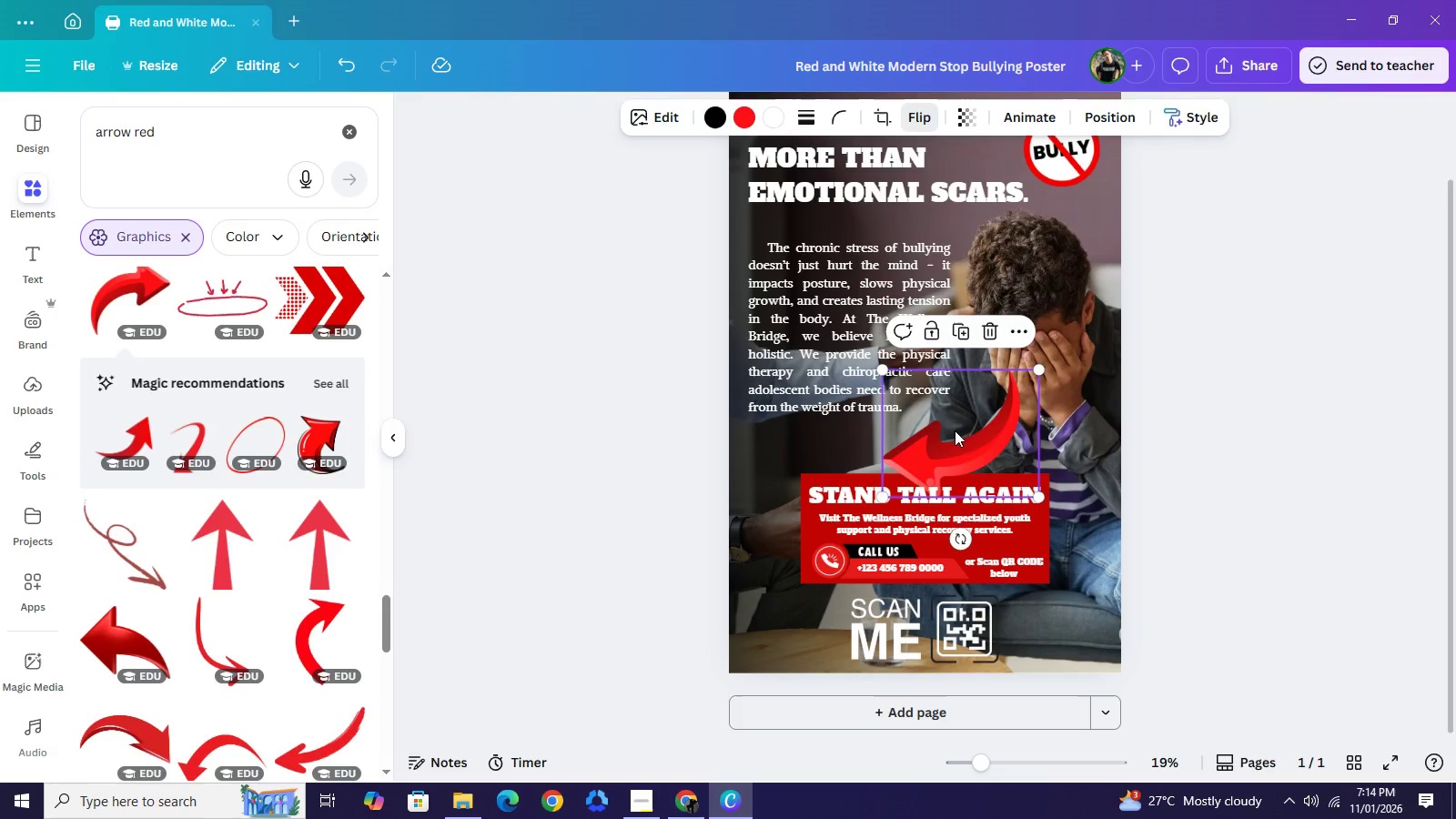 
left_click_drag(start_coordinate=[954, 430], to_coordinate=[1049, 591])
 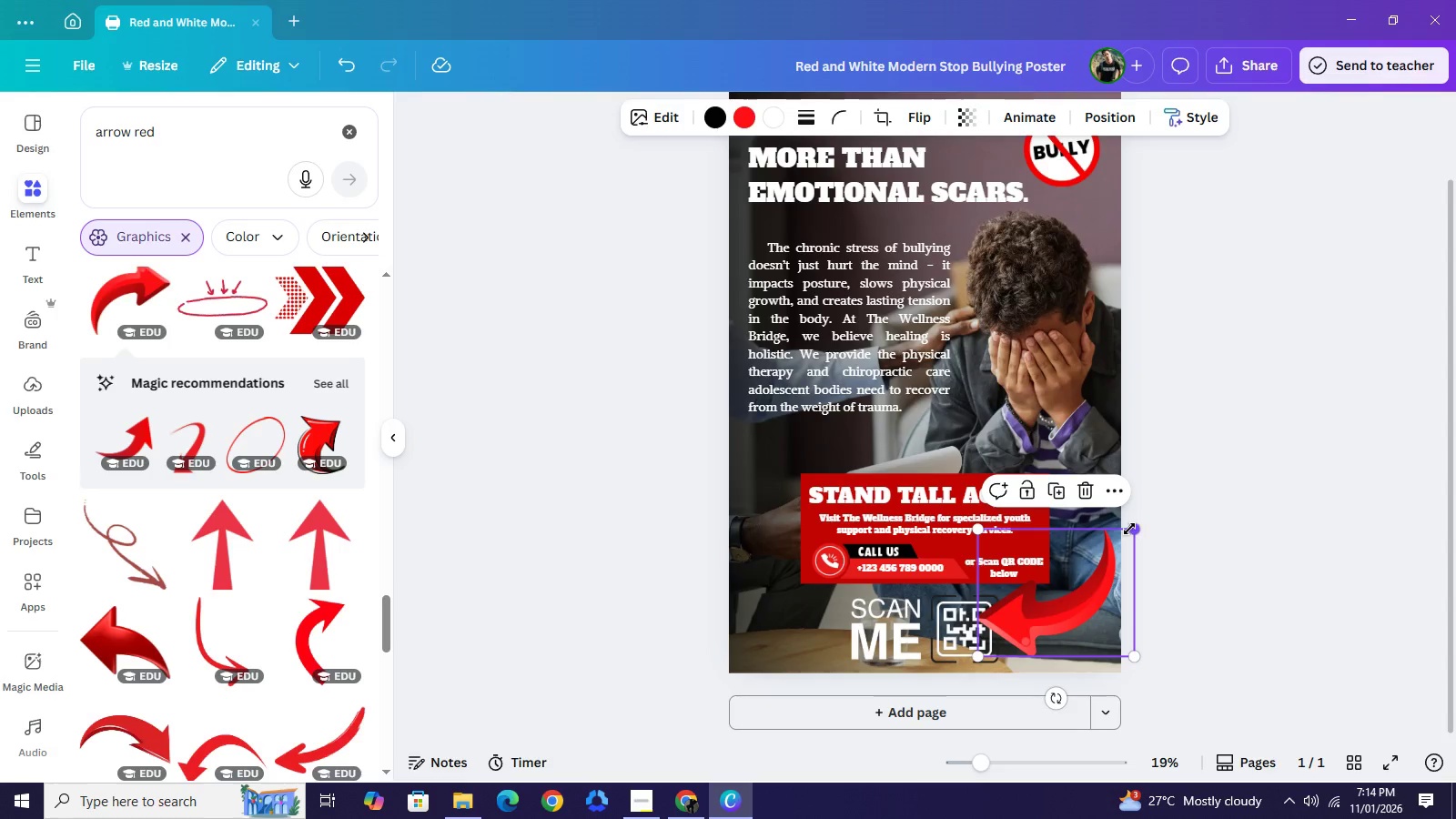 
left_click_drag(start_coordinate=[1129, 529], to_coordinate=[1049, 599])
 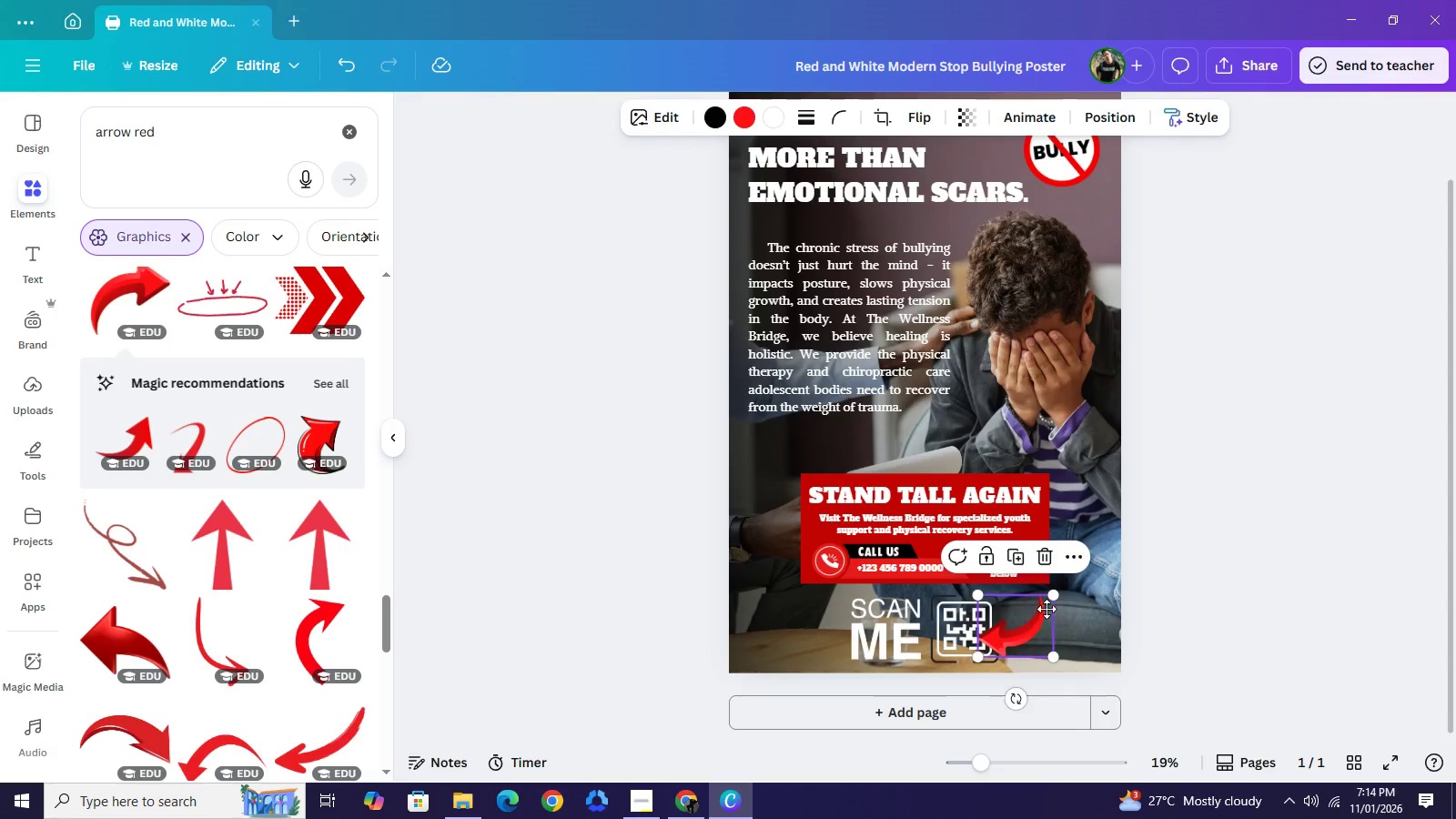 
left_click_drag(start_coordinate=[1024, 632], to_coordinate=[1046, 603])
 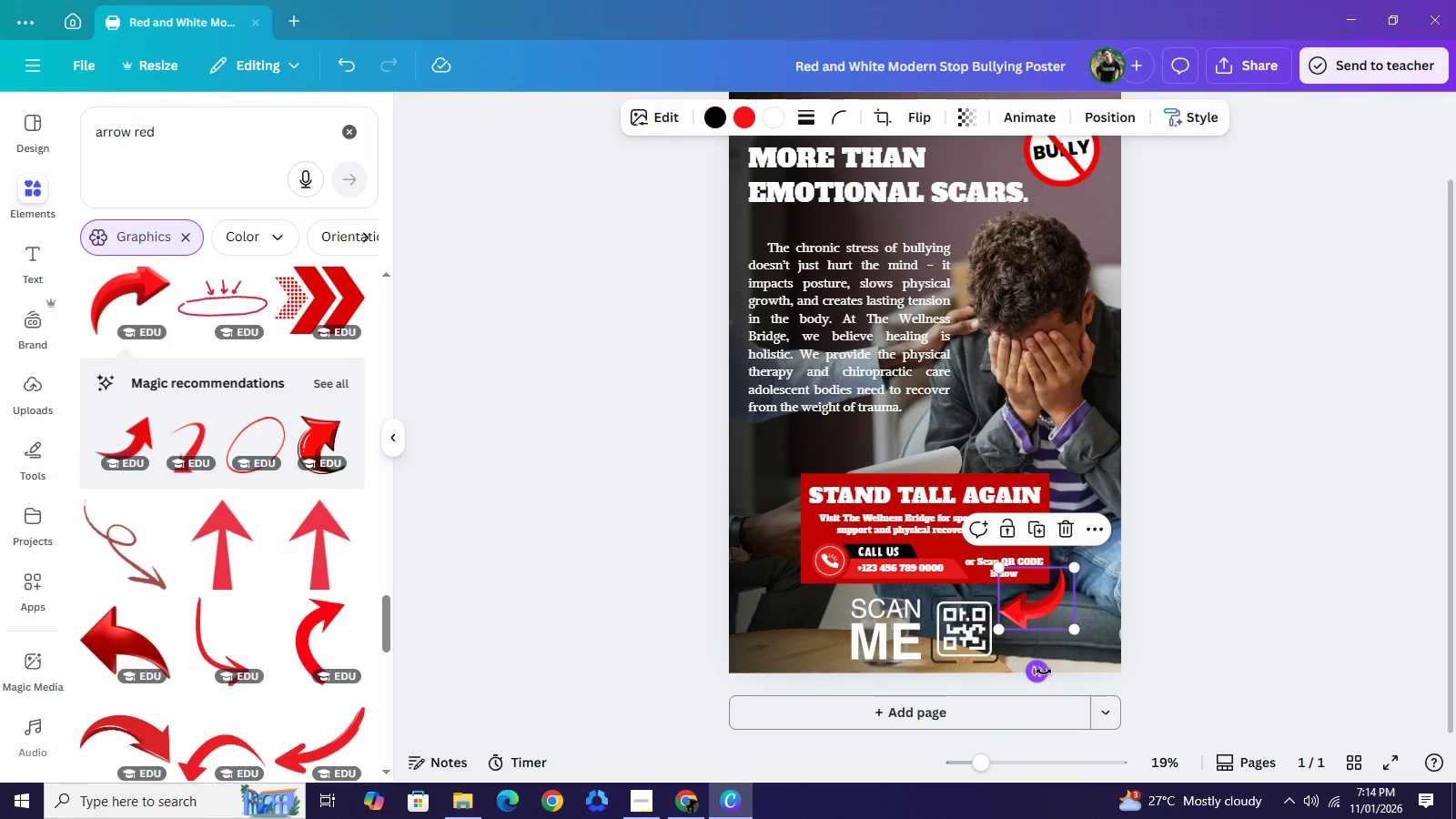 
left_click_drag(start_coordinate=[1042, 670], to_coordinate=[1074, 669])
 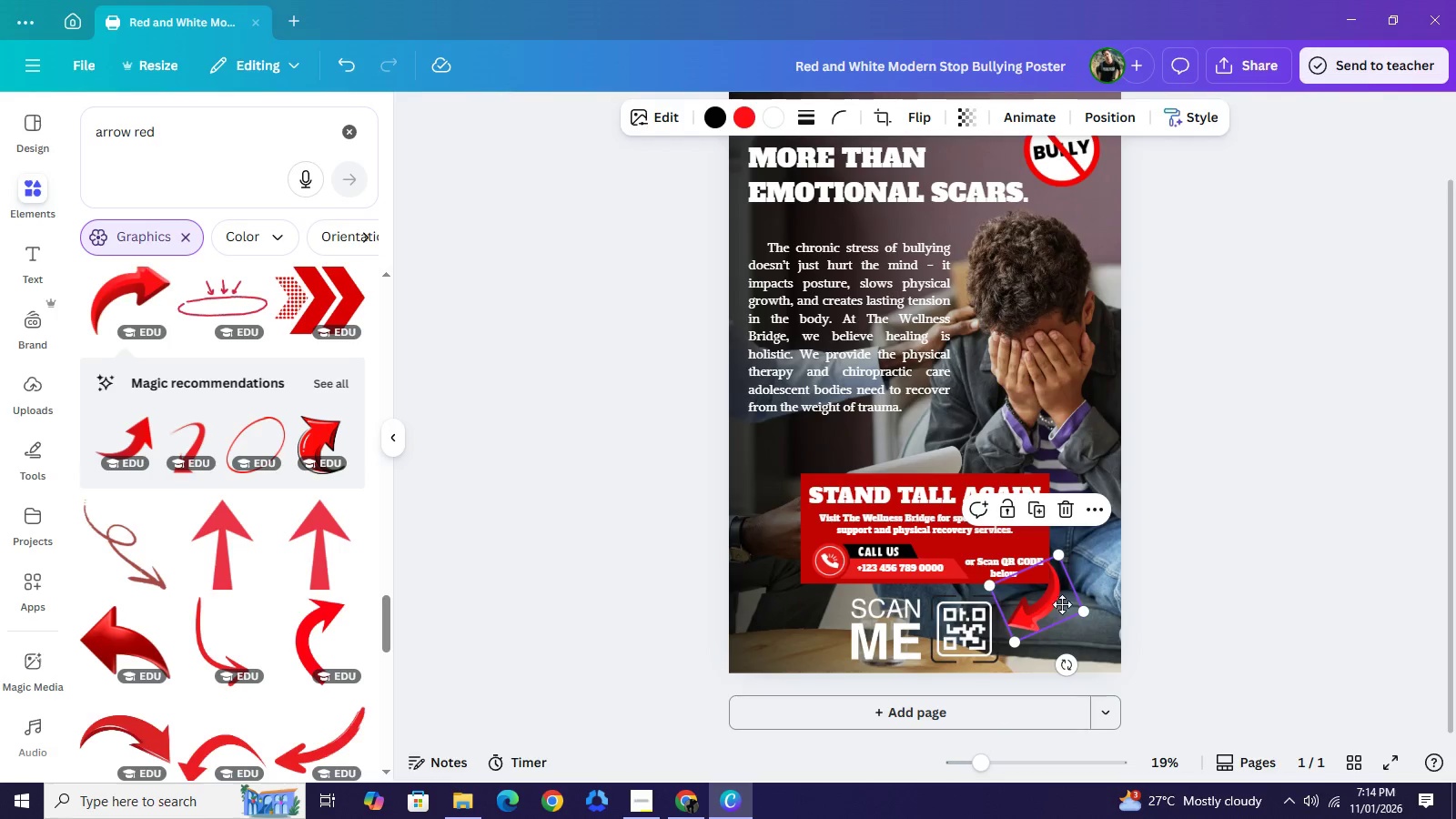 
left_click_drag(start_coordinate=[1053, 593], to_coordinate=[1054, 605])
 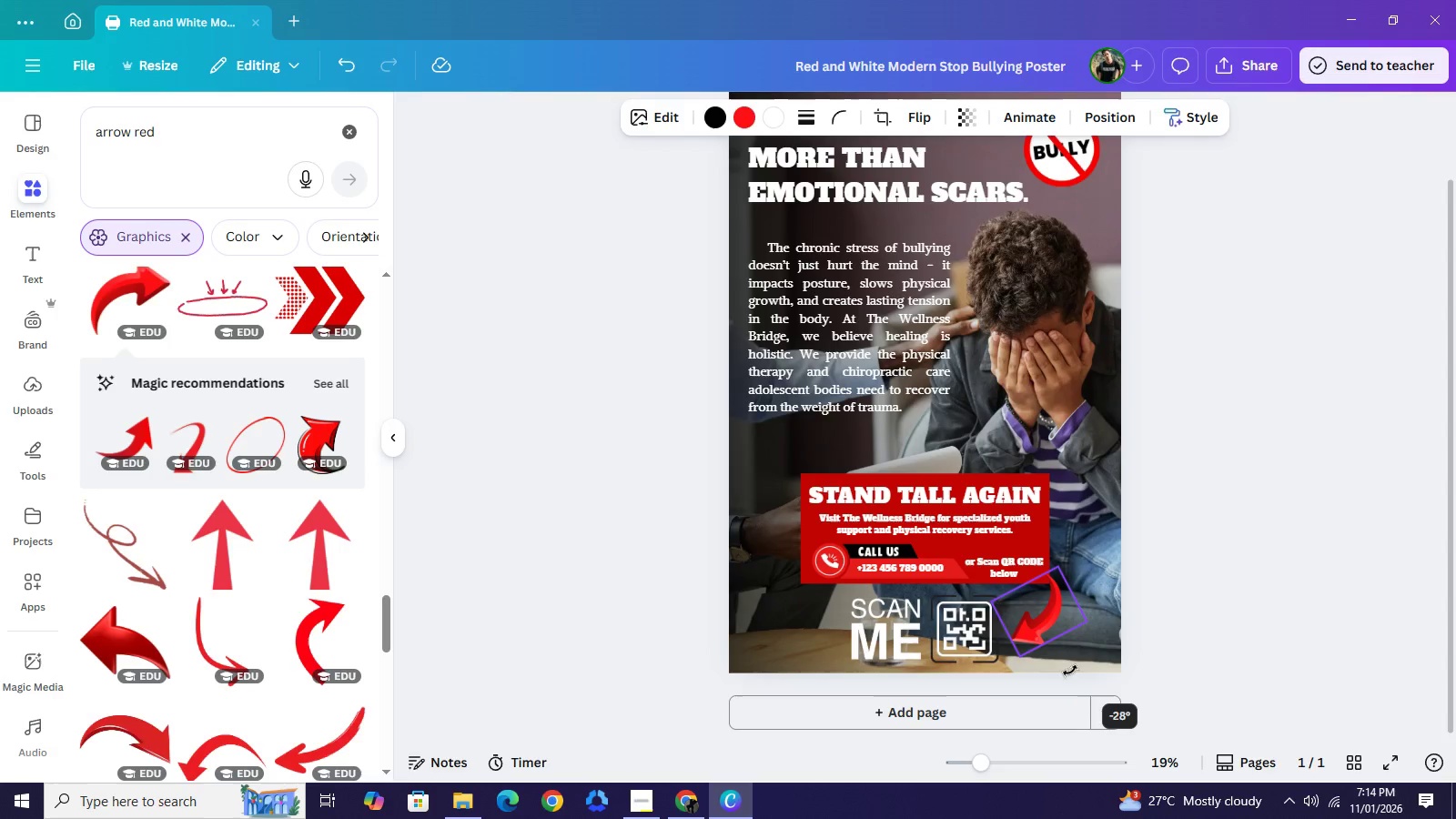 
left_click([1055, 612])
 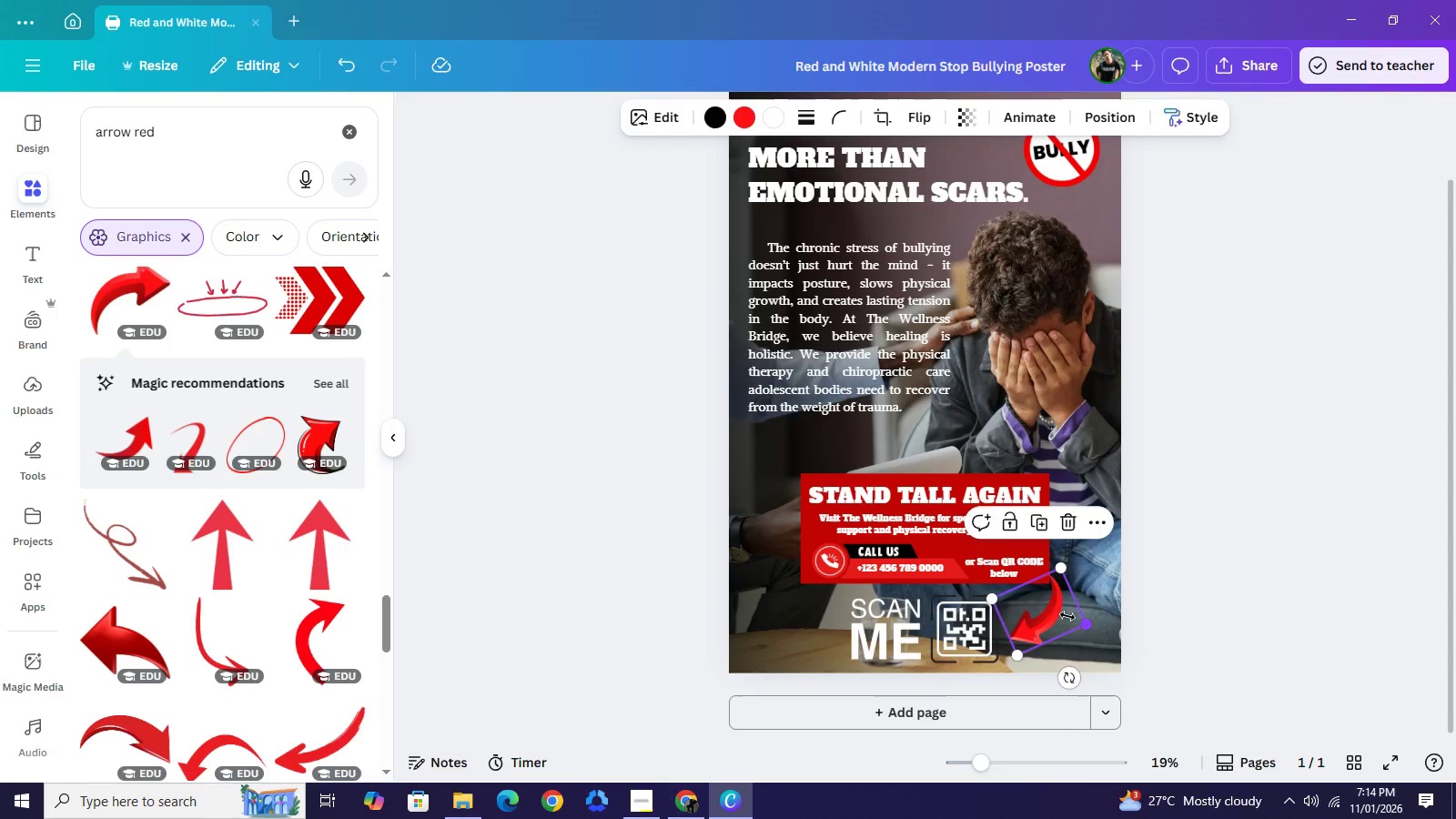 
left_click_drag(start_coordinate=[1091, 622], to_coordinate=[1064, 615])
 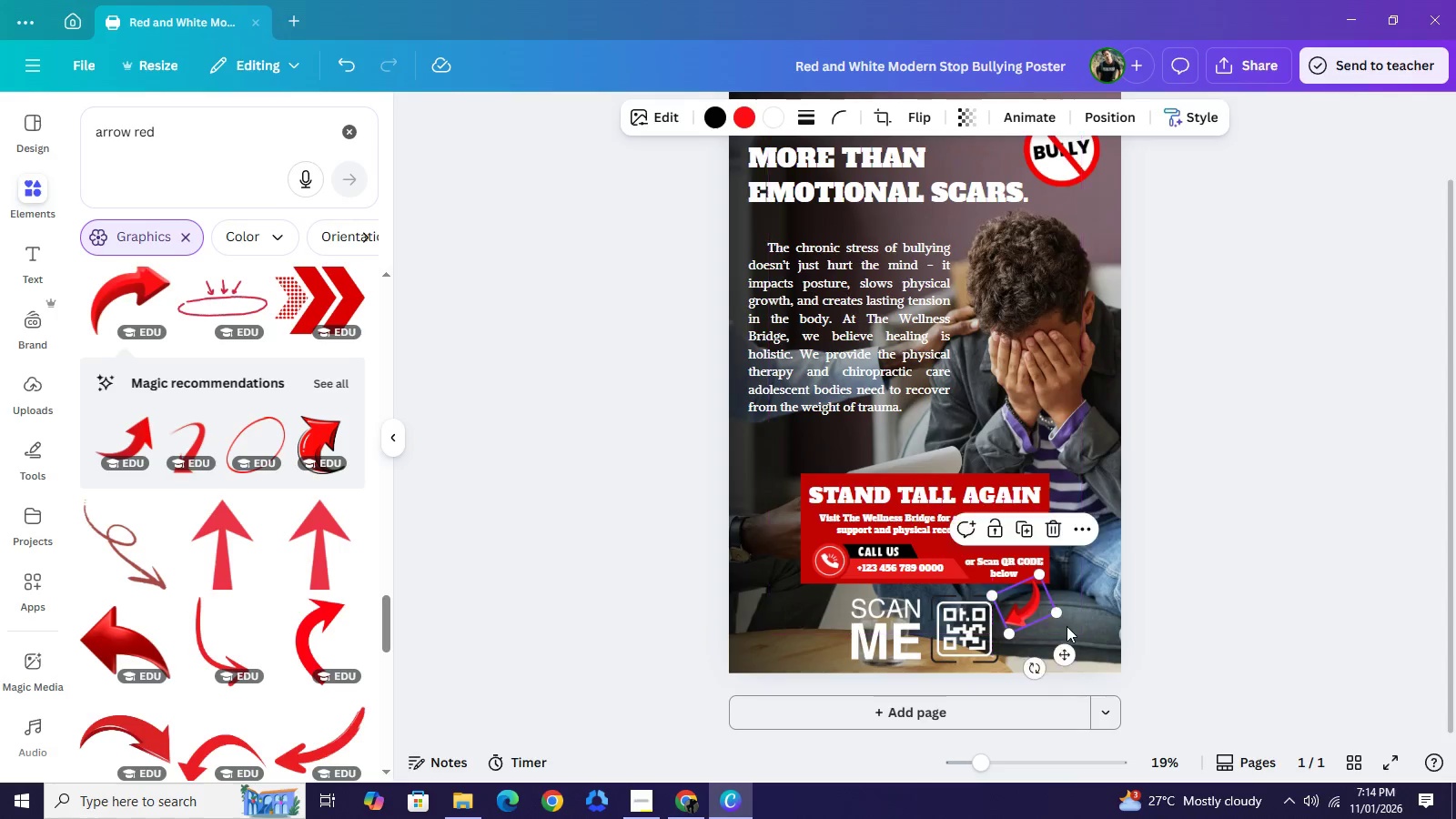 
left_click_drag(start_coordinate=[1058, 608], to_coordinate=[1074, 612])
 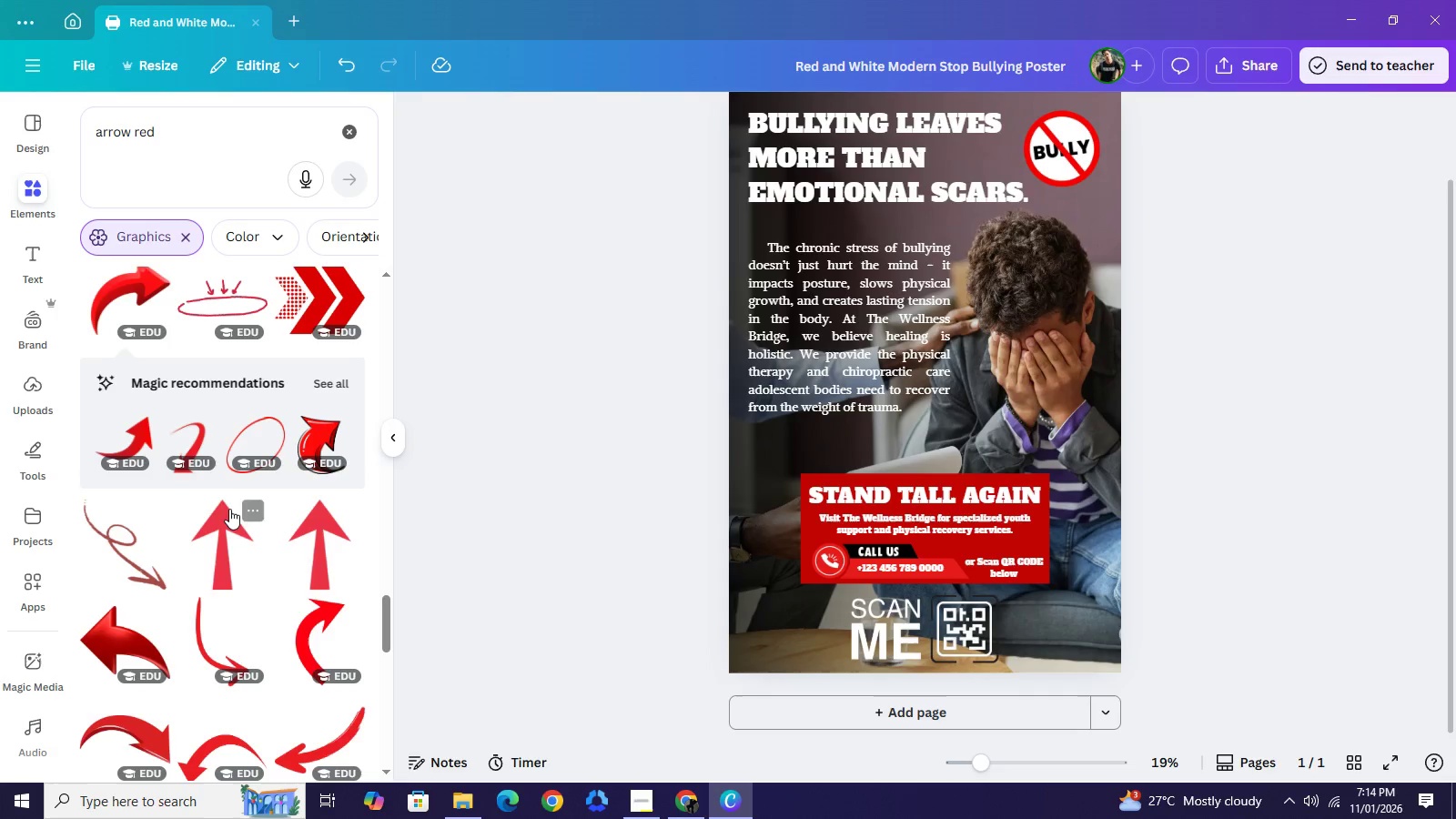 
wait(5.88)
 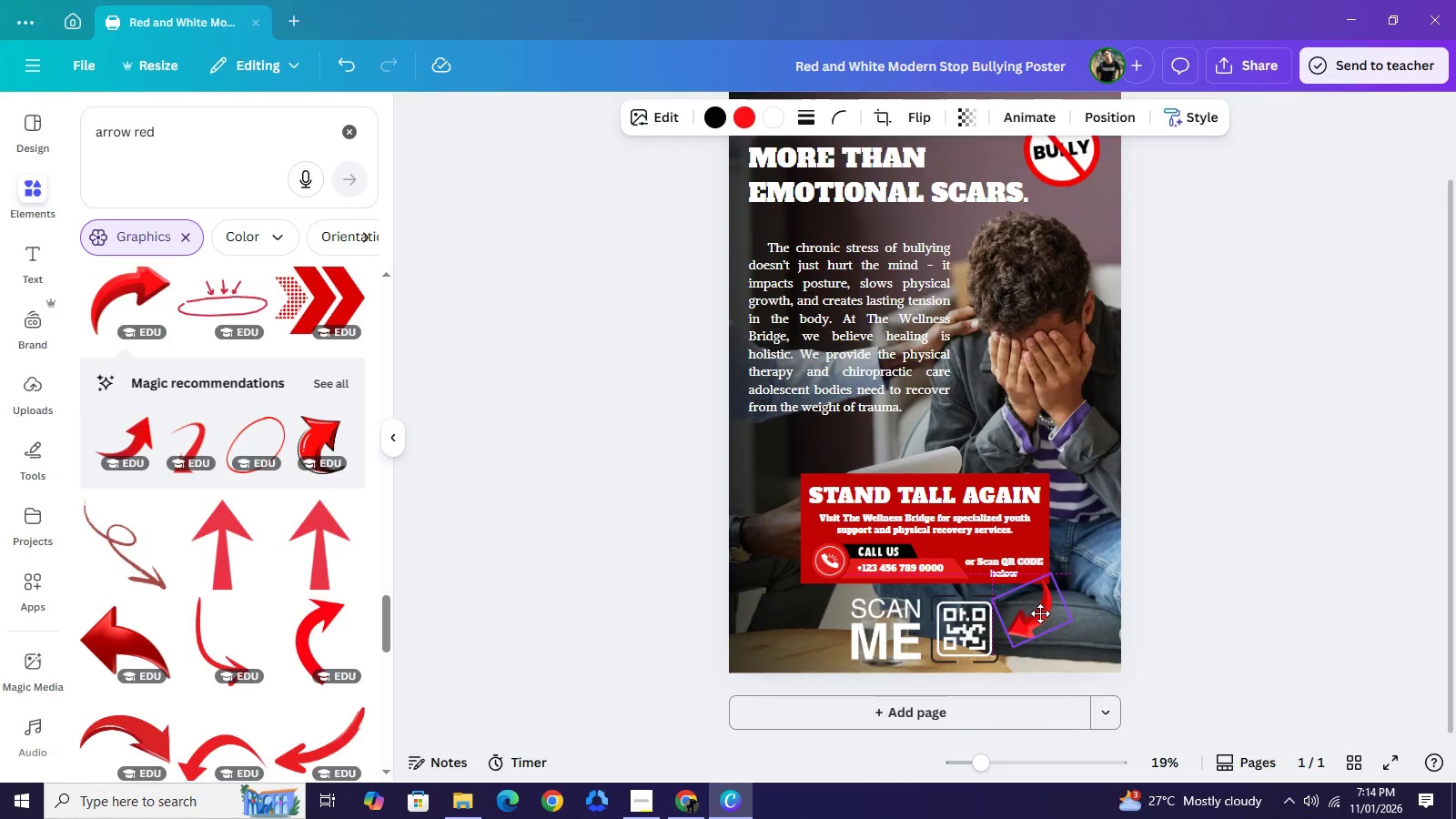 
scroll: coordinate [254, 519], scroll_direction: down, amount: 18.0
 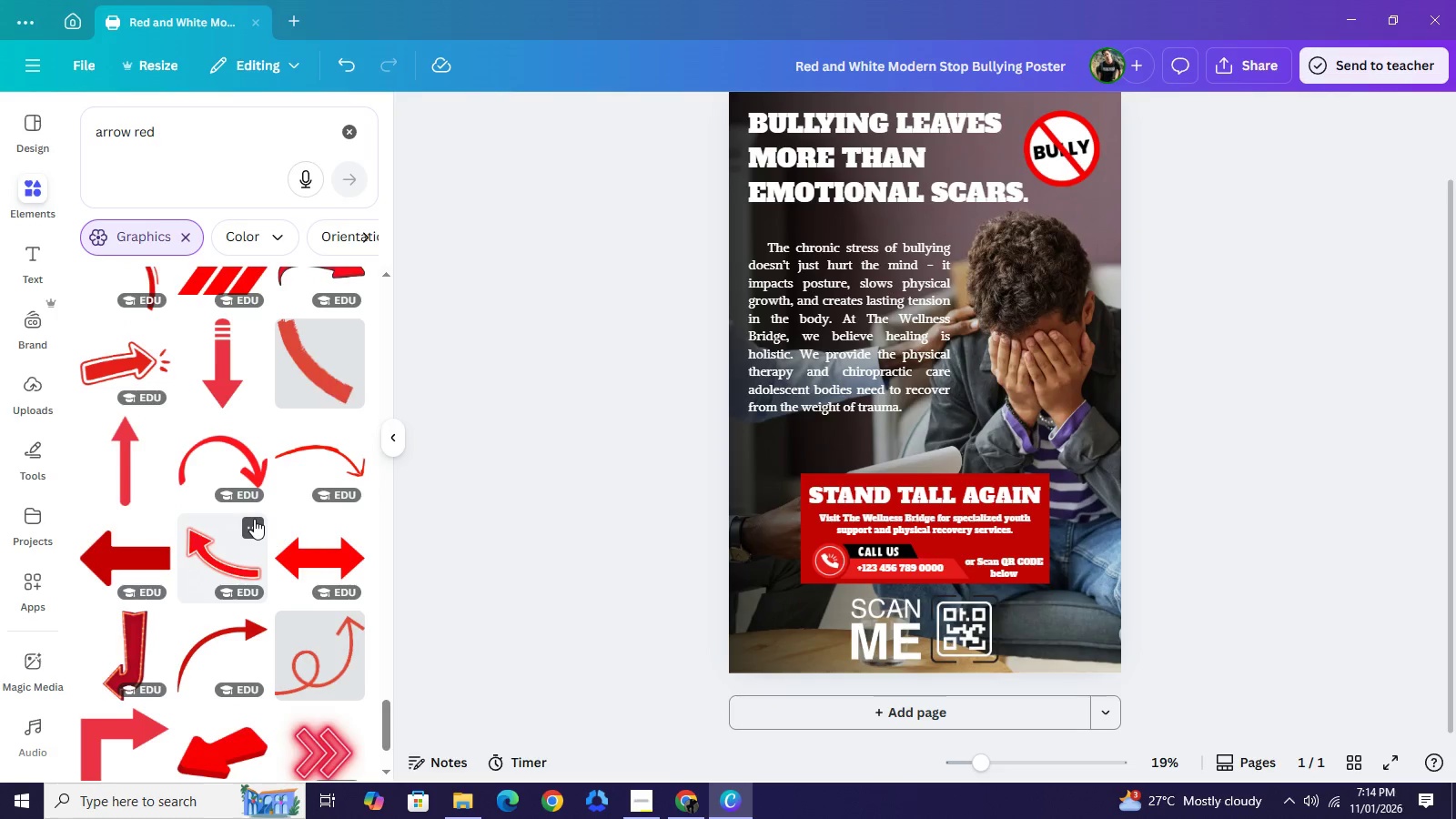 
scroll: coordinate [268, 525], scroll_direction: down, amount: 12.0
 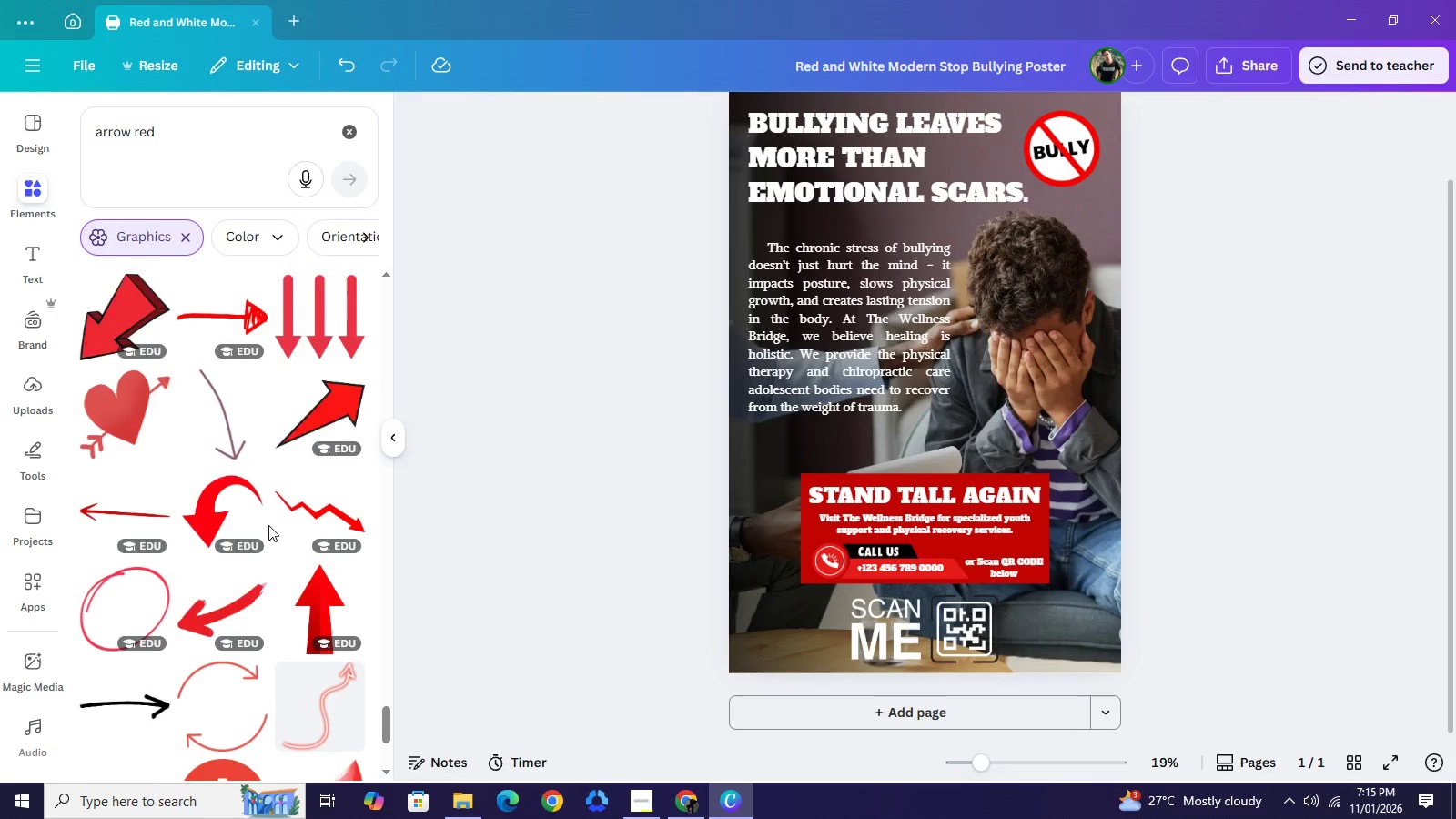 
scroll: coordinate [275, 529], scroll_direction: down, amount: 12.0
 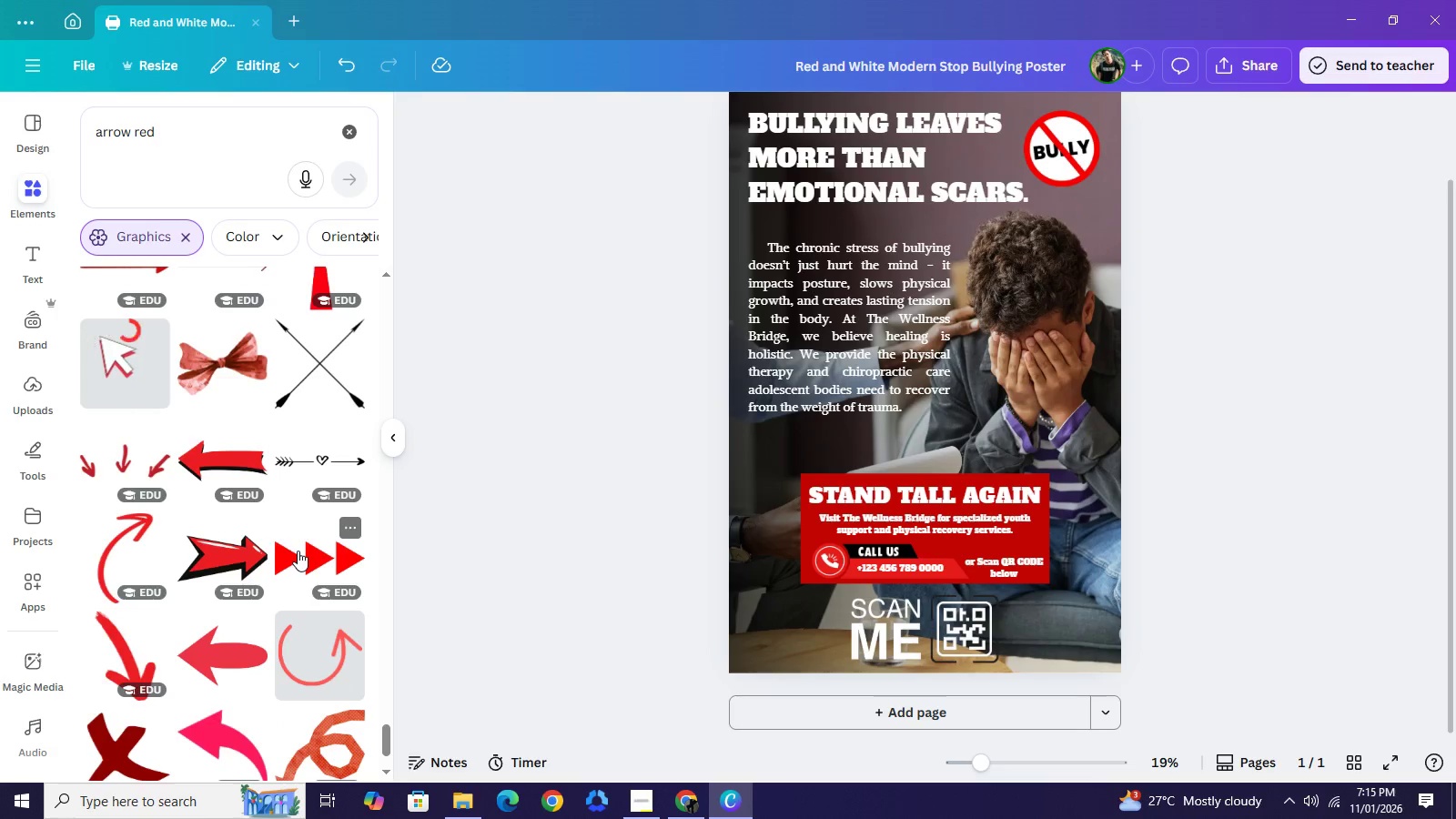 
left_click([298, 551])
 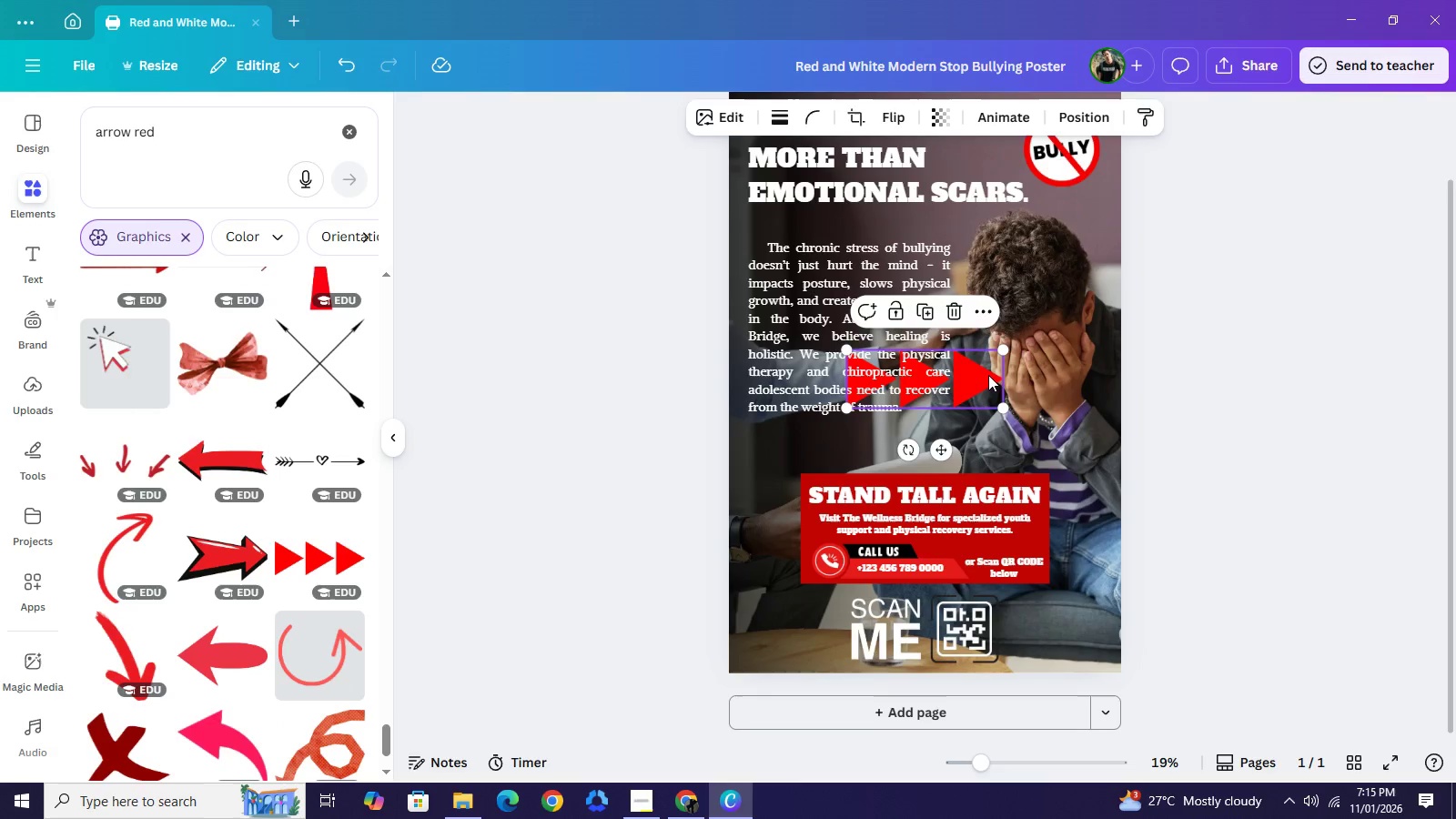 
left_click_drag(start_coordinate=[988, 375], to_coordinate=[903, 624])
 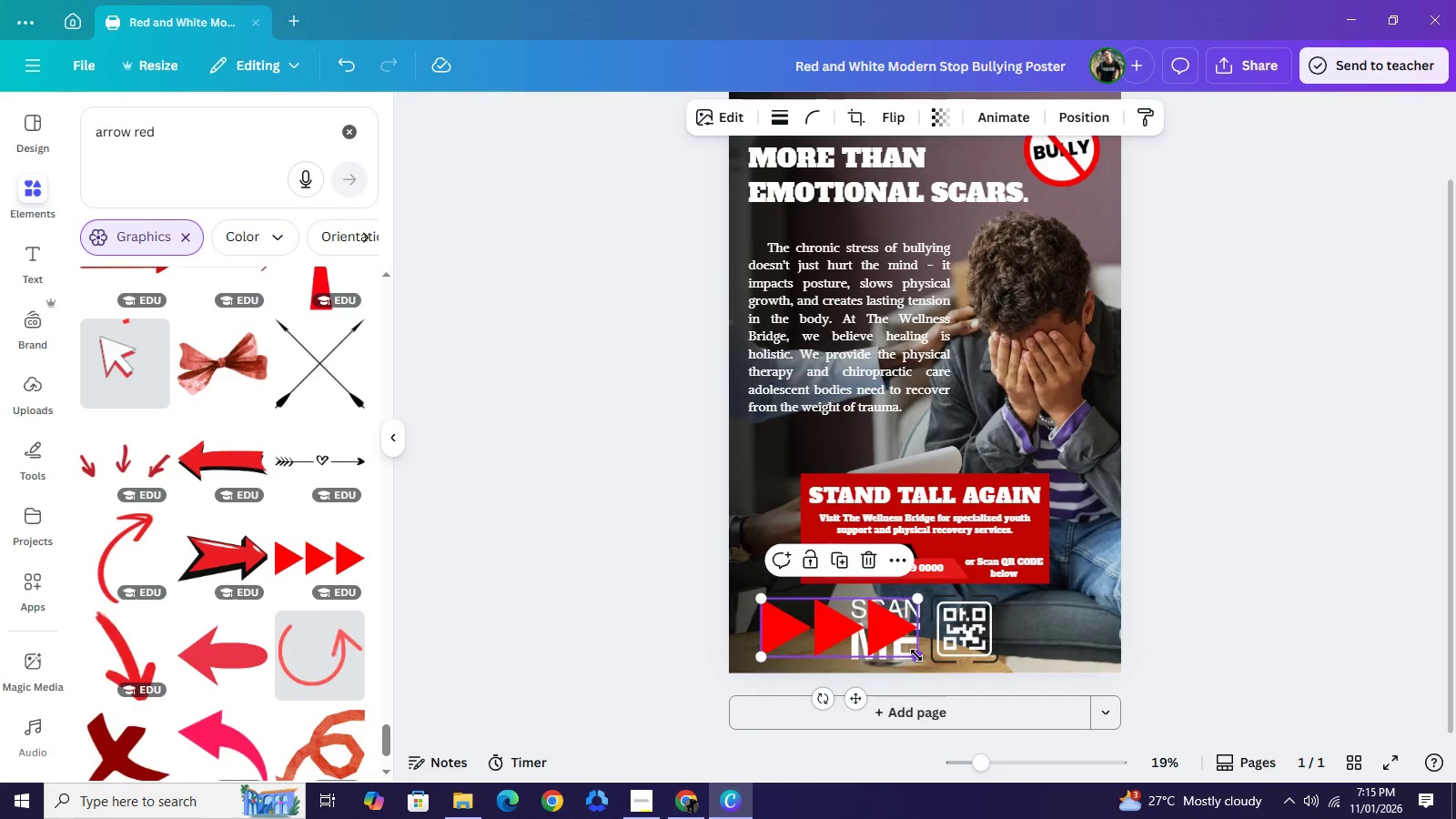 
left_click_drag(start_coordinate=[916, 655], to_coordinate=[852, 638])
 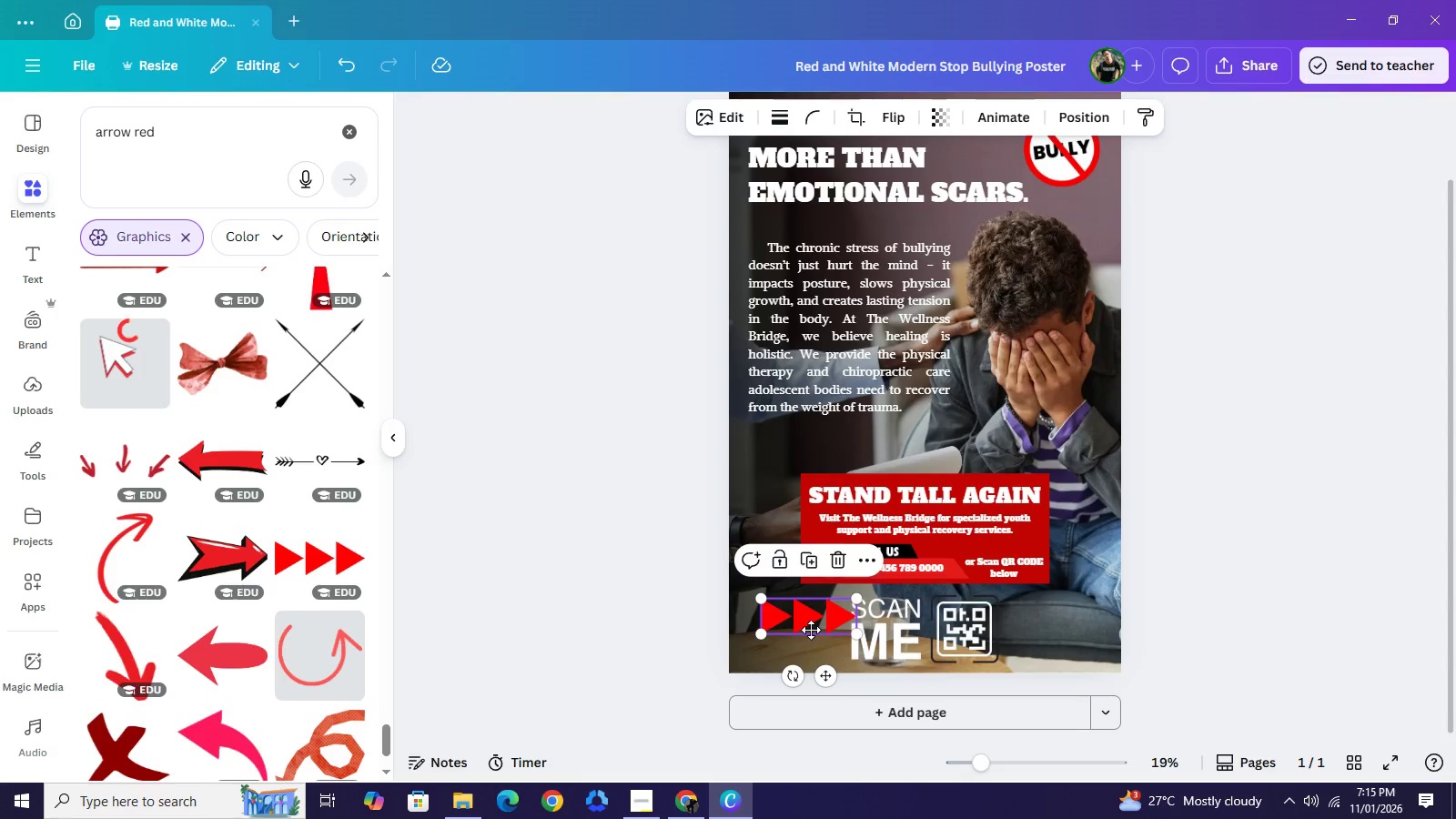 
left_click_drag(start_coordinate=[814, 612], to_coordinate=[796, 625])
 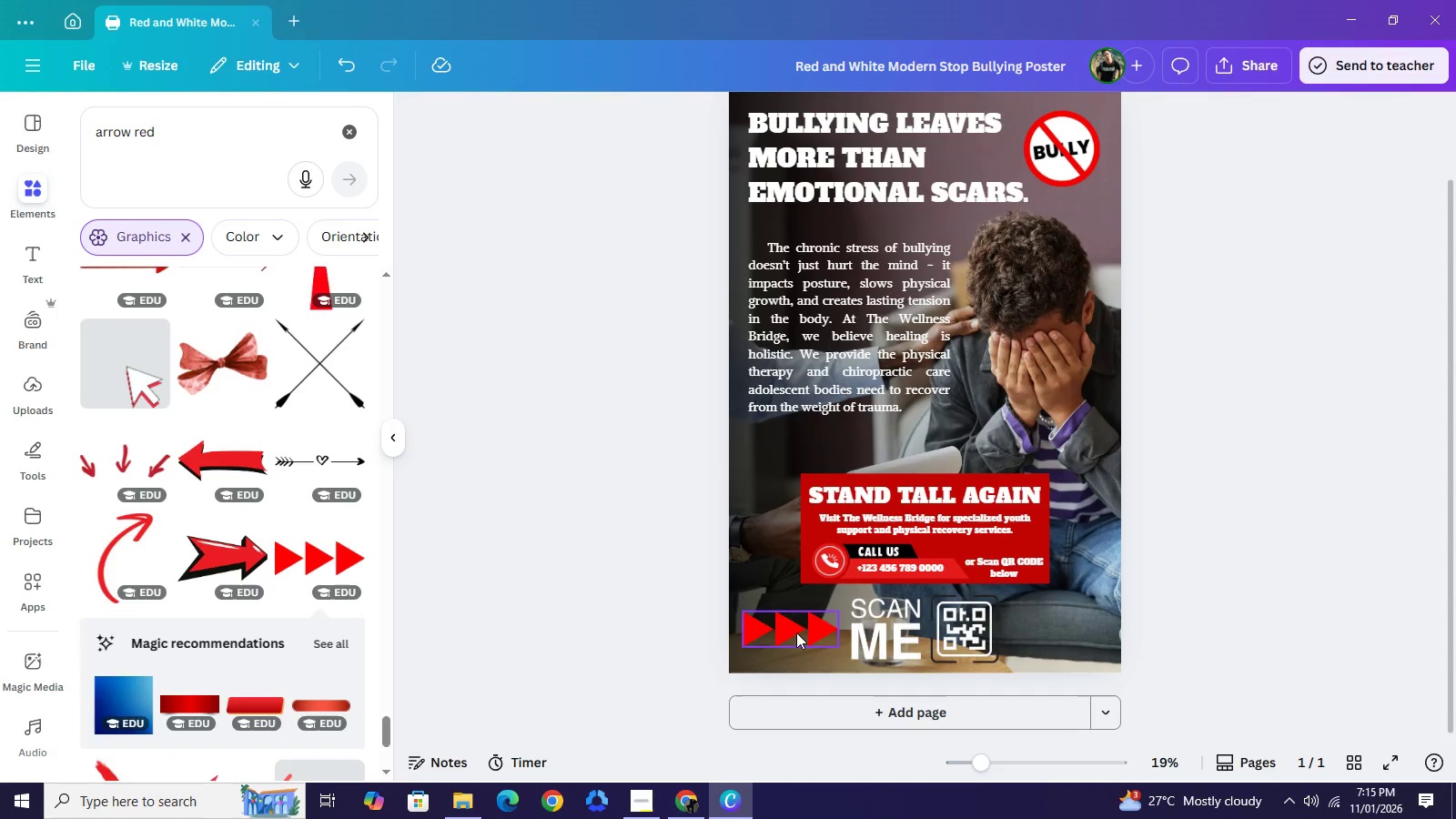 
left_click([797, 632])
 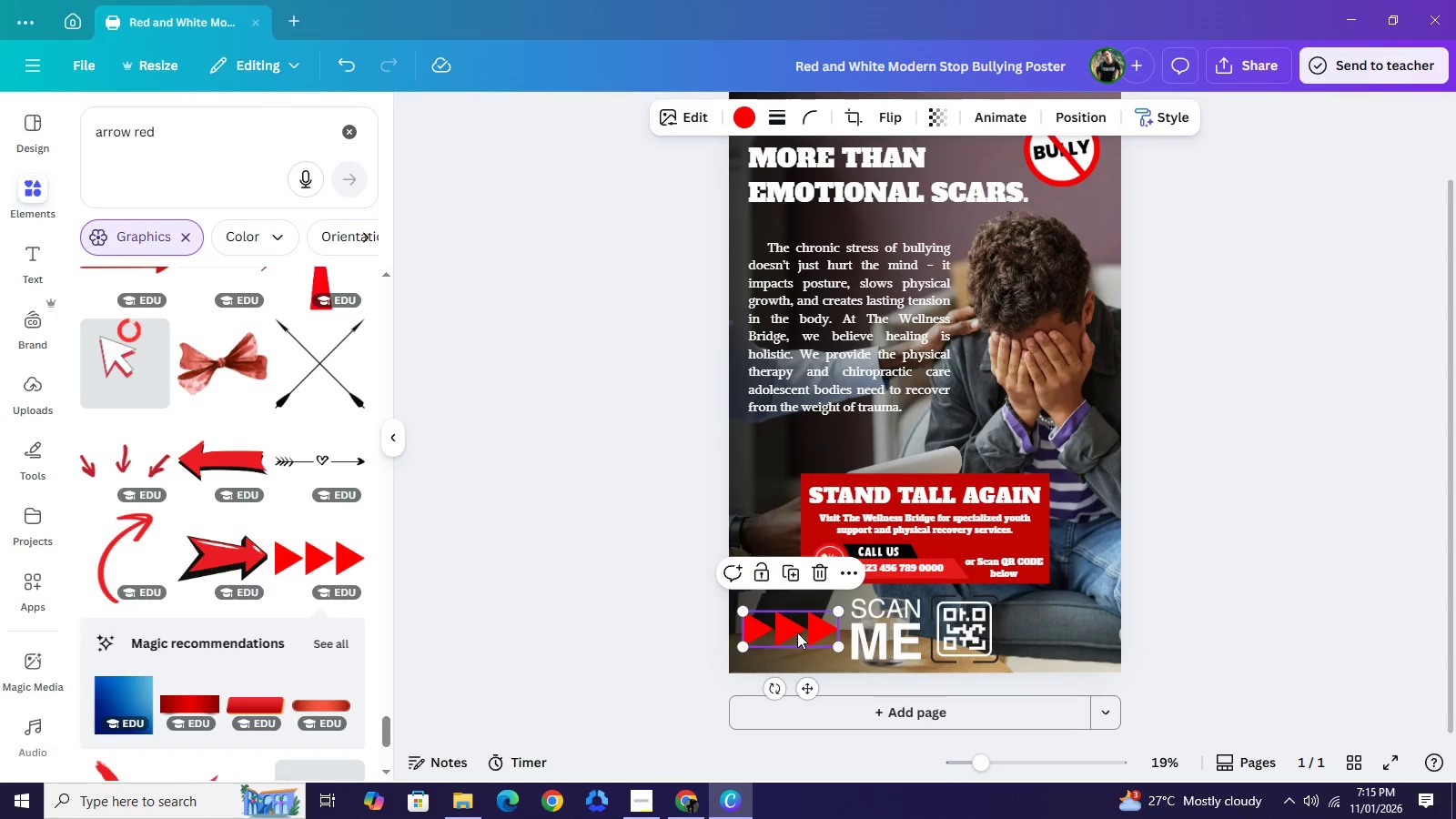 
key(Control+C)
 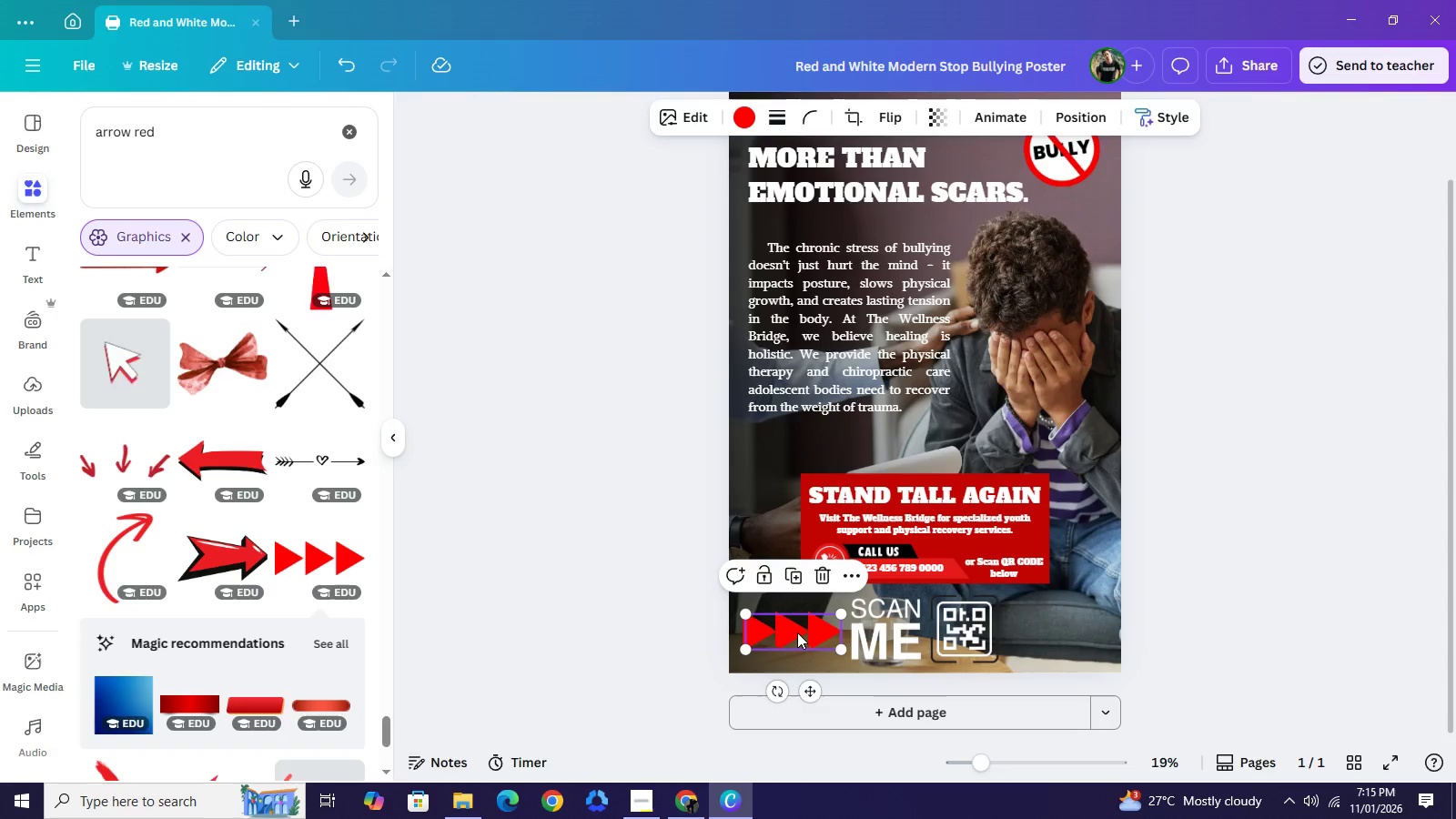 
key(Control+V)
 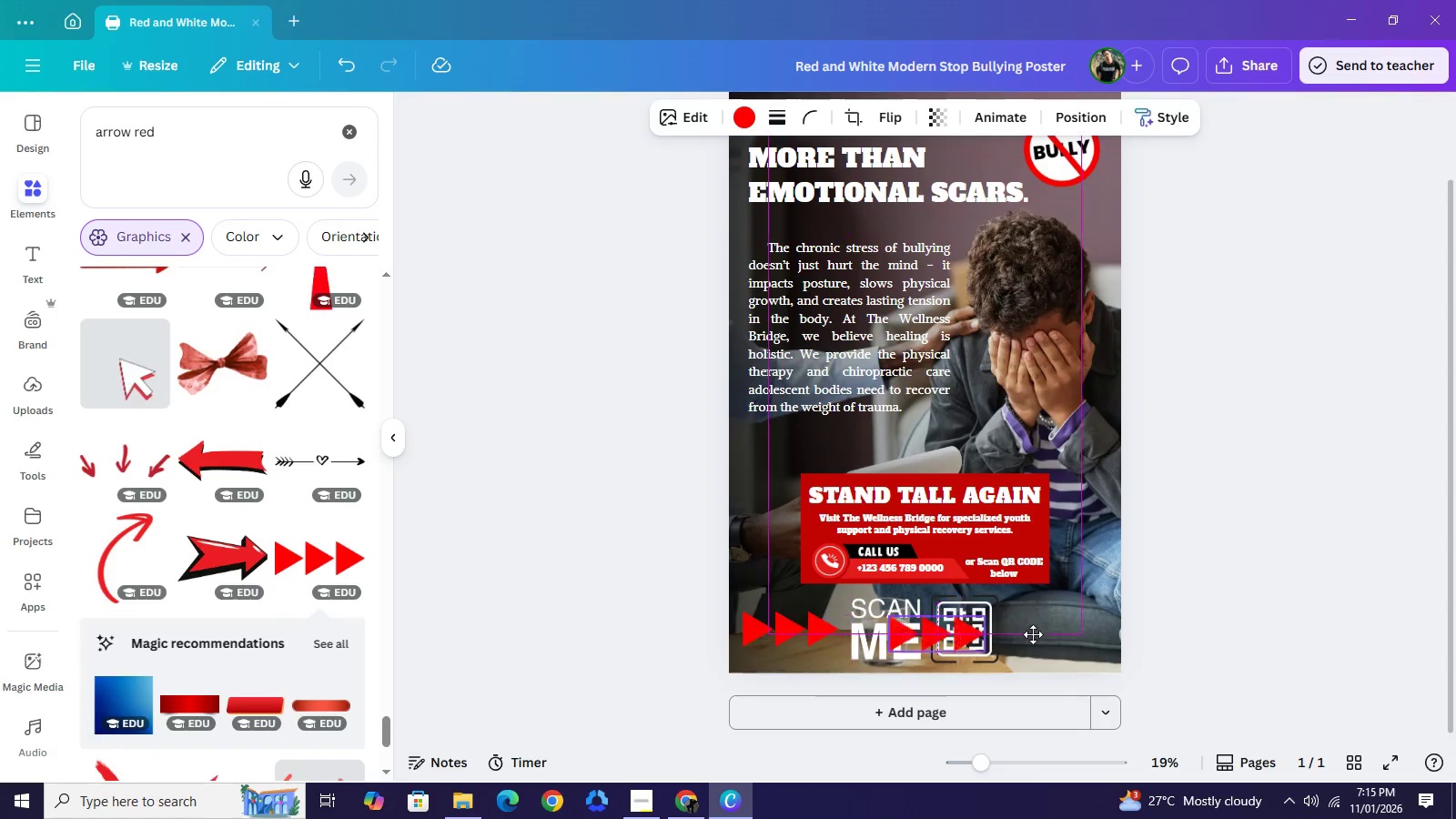 
left_click_drag(start_coordinate=[797, 632], to_coordinate=[1062, 633])
 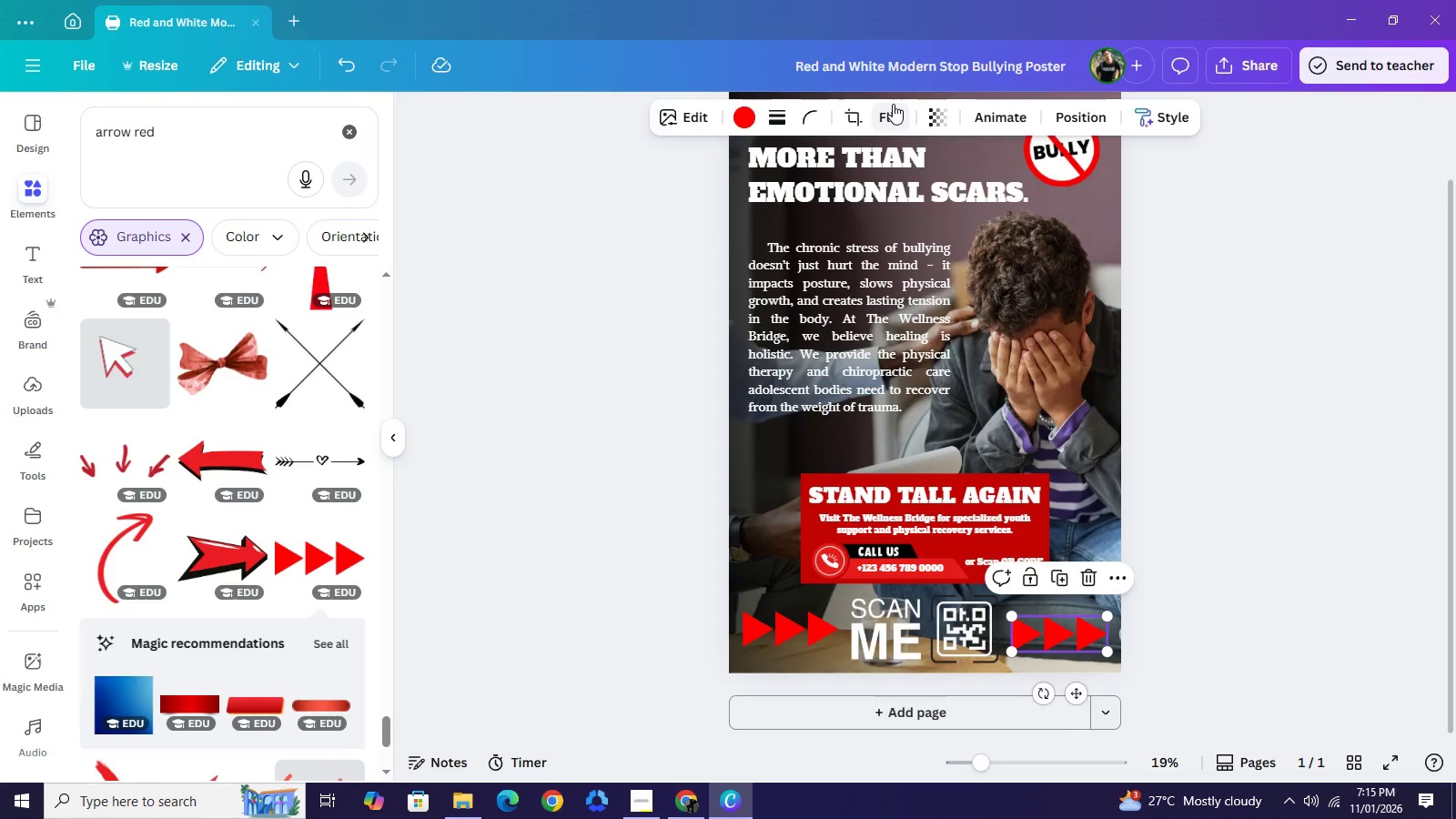 
left_click([893, 104])
 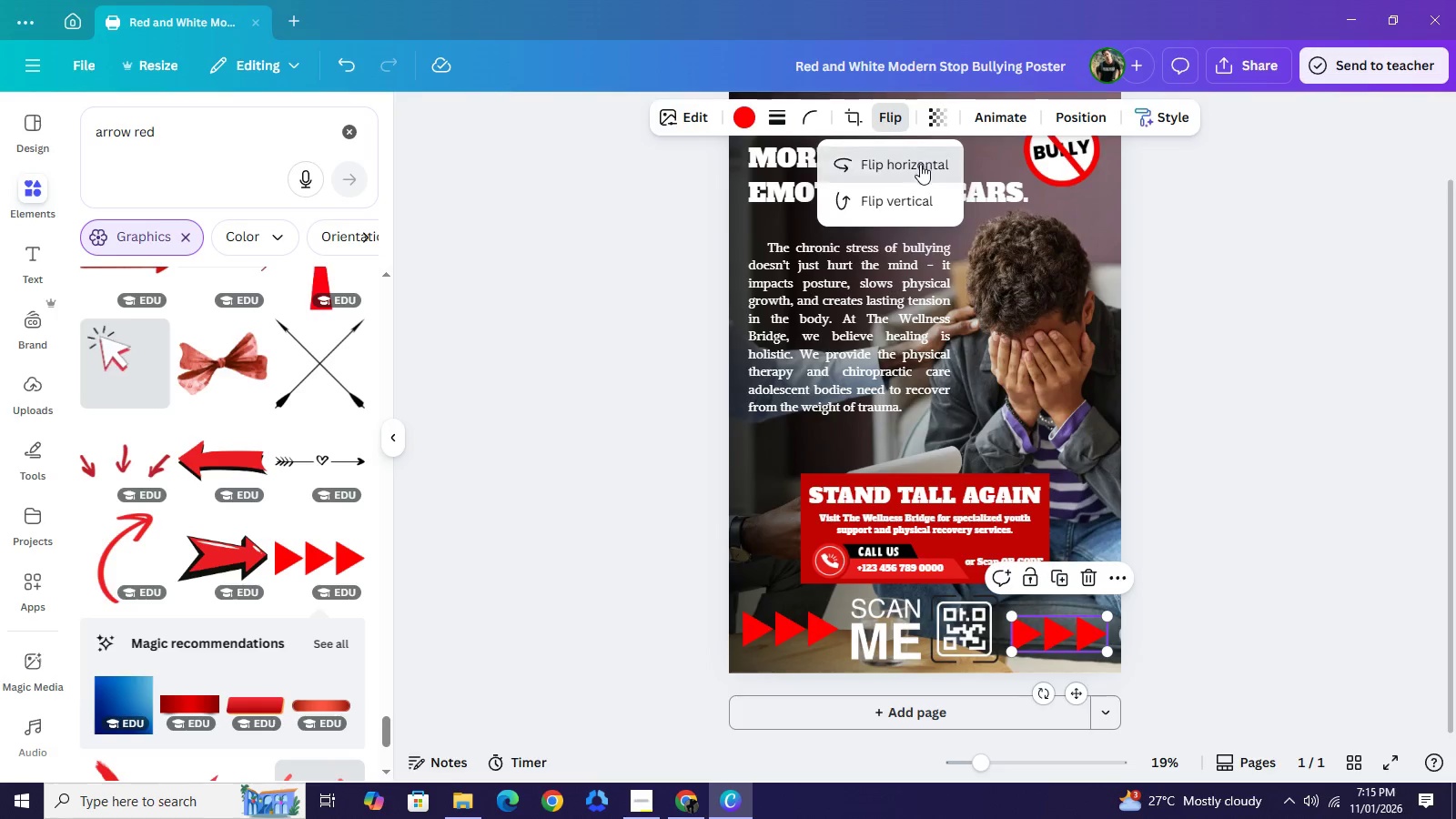 
left_click([920, 162])
 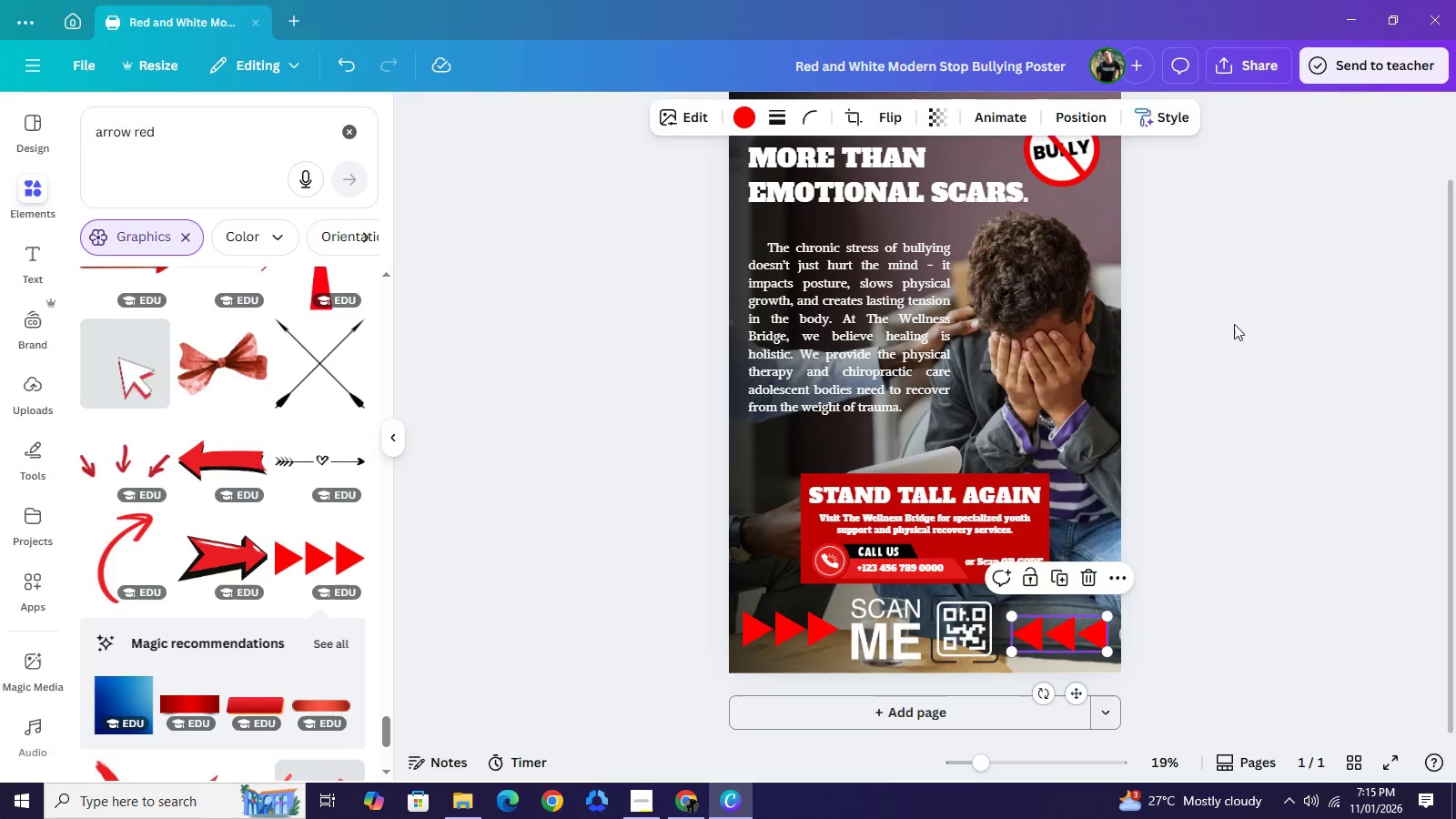 
left_click([1234, 324])
 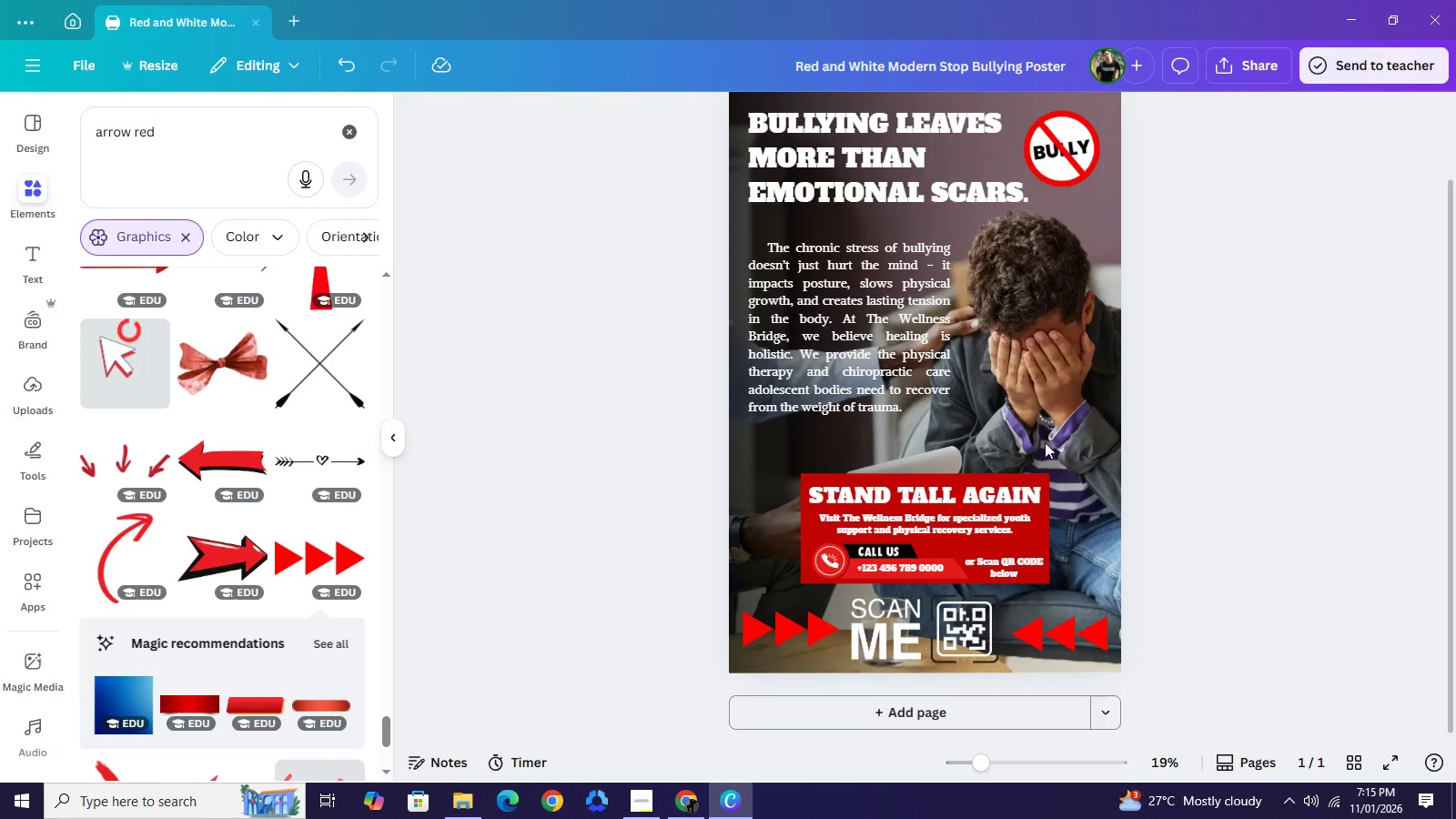 
scroll: coordinate [242, 595], scroll_direction: down, amount: 1.0
 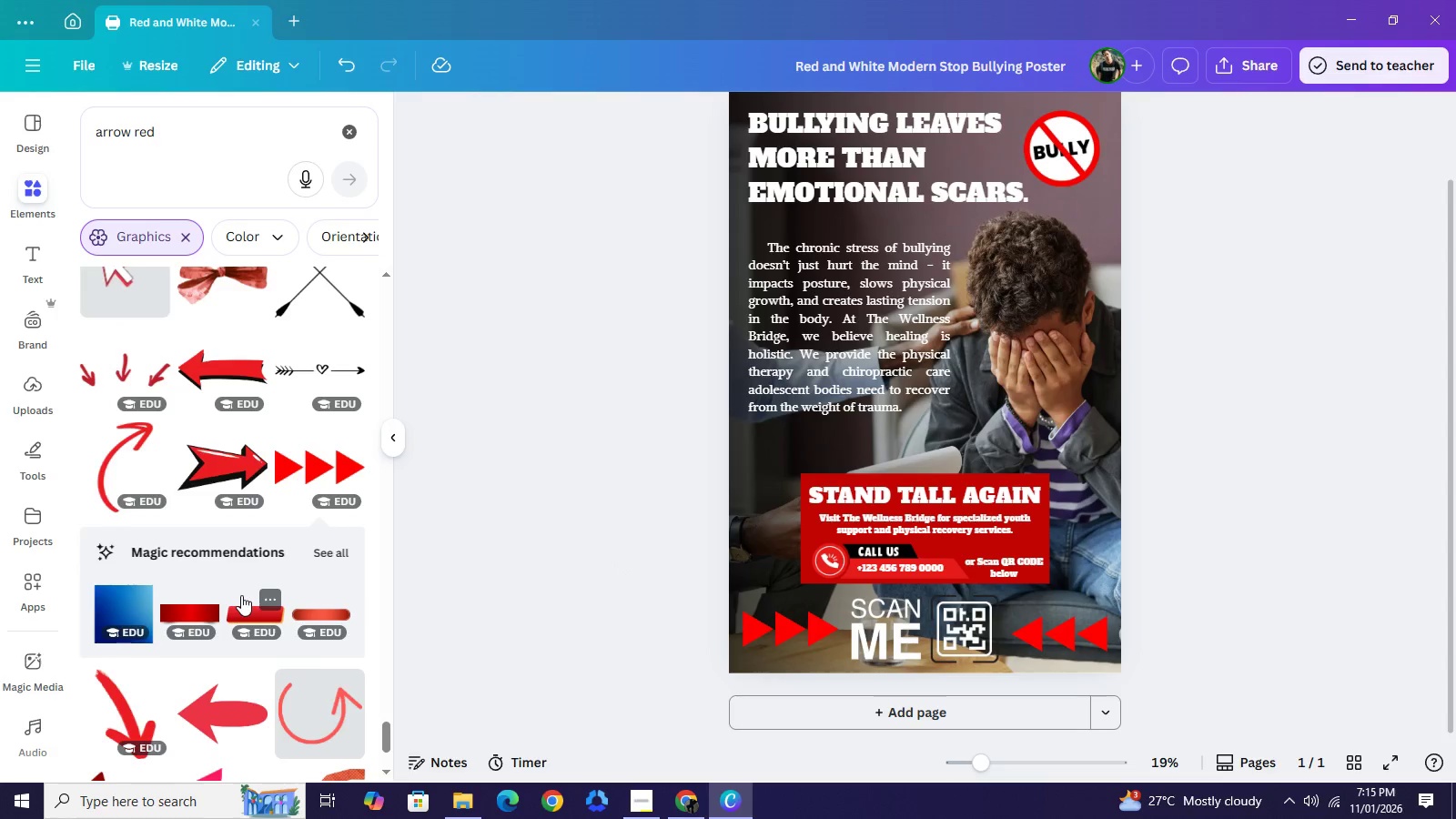 
wait(5.88)
 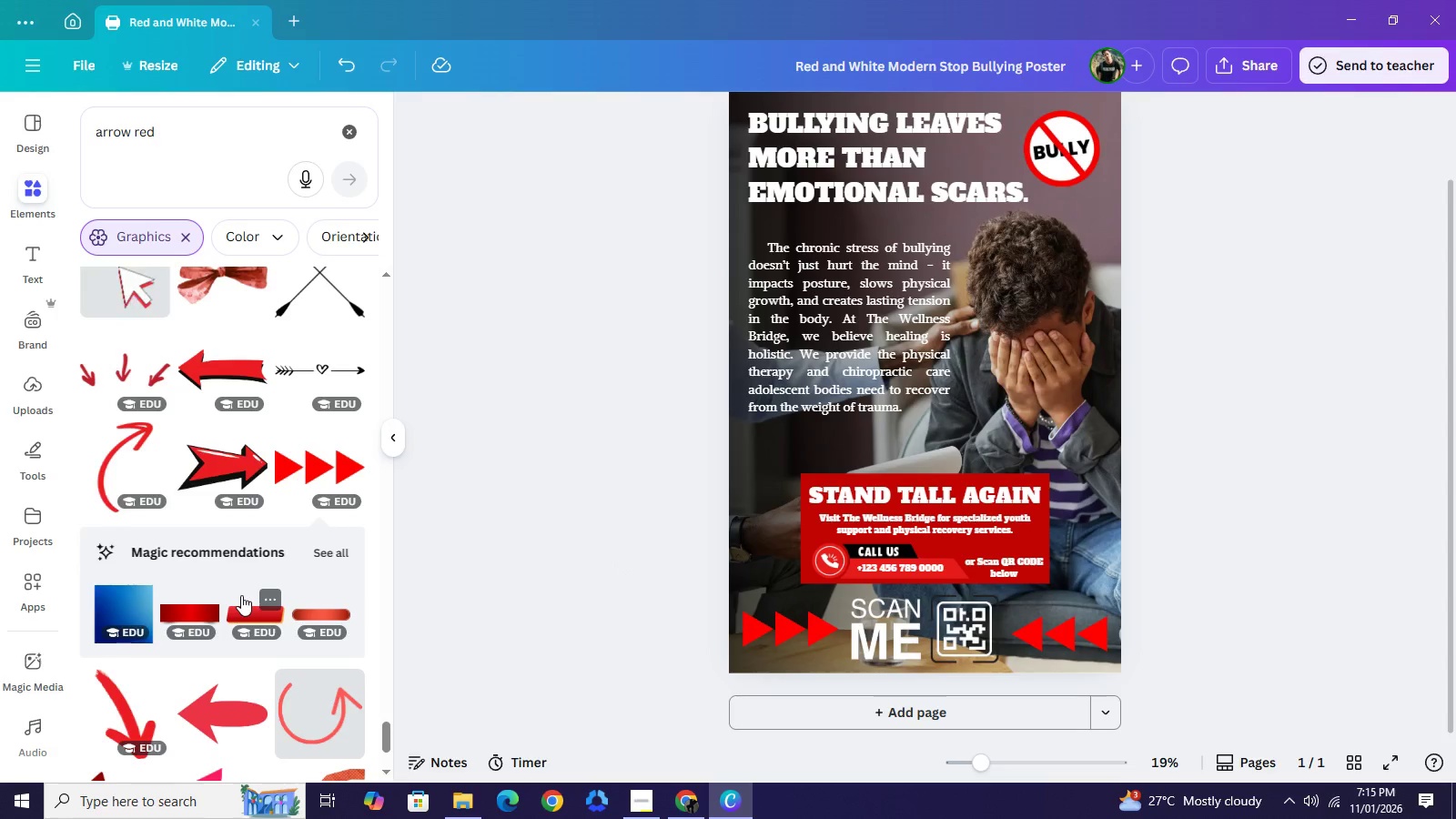 
scroll: coordinate [241, 556], scroll_direction: down, amount: 8.0
 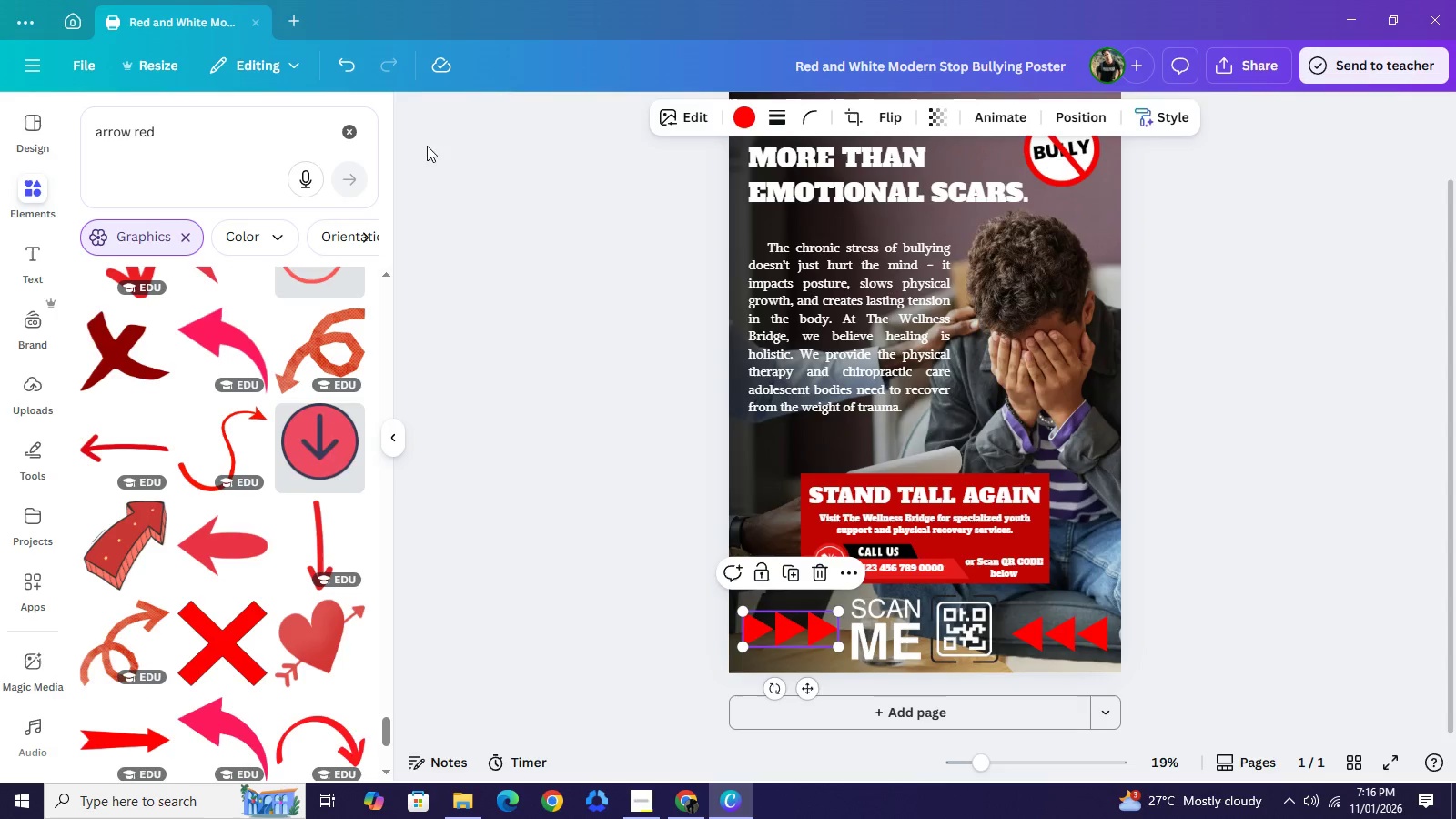 
left_click([745, 113])
 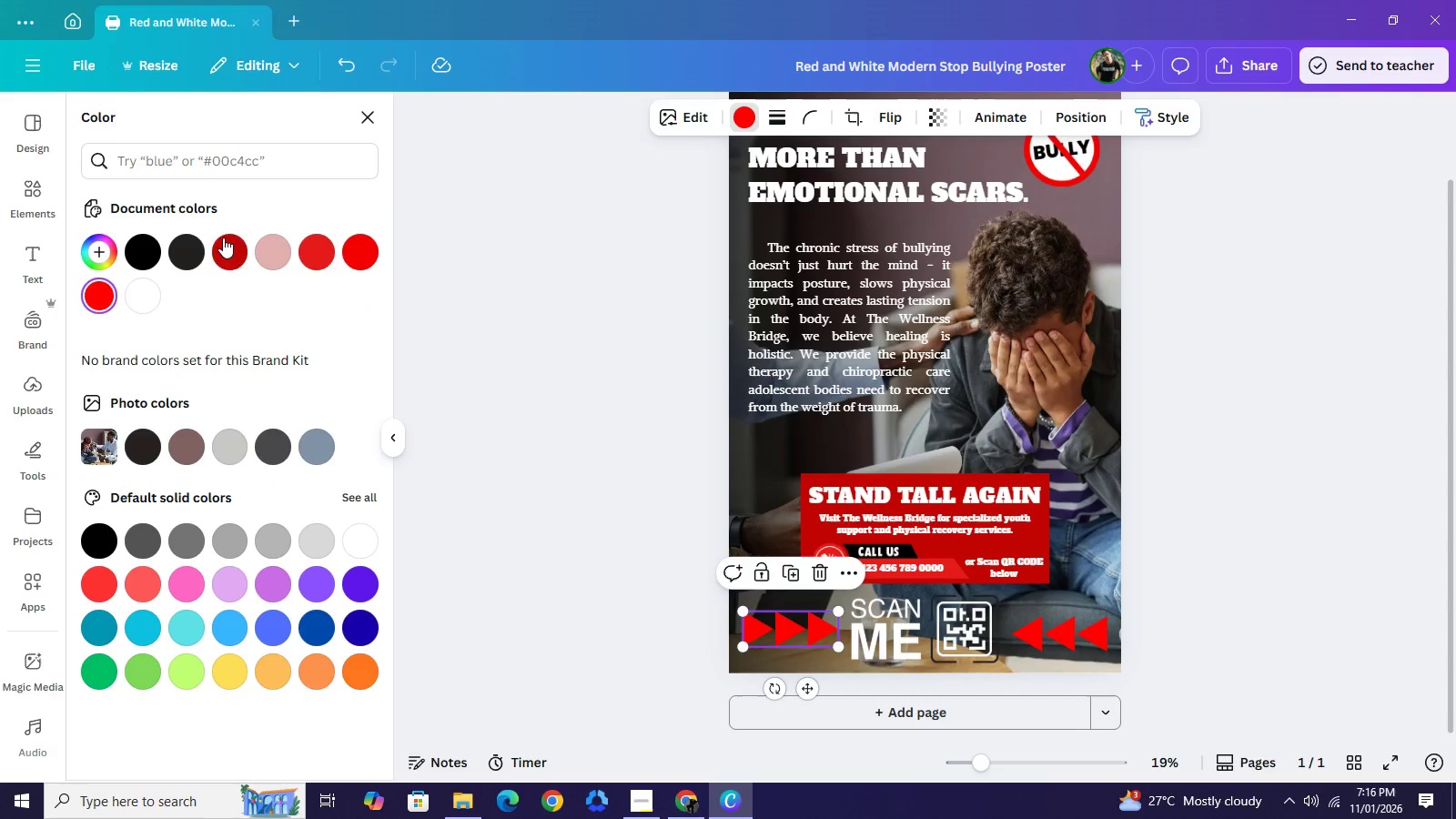 
left_click([223, 240])
 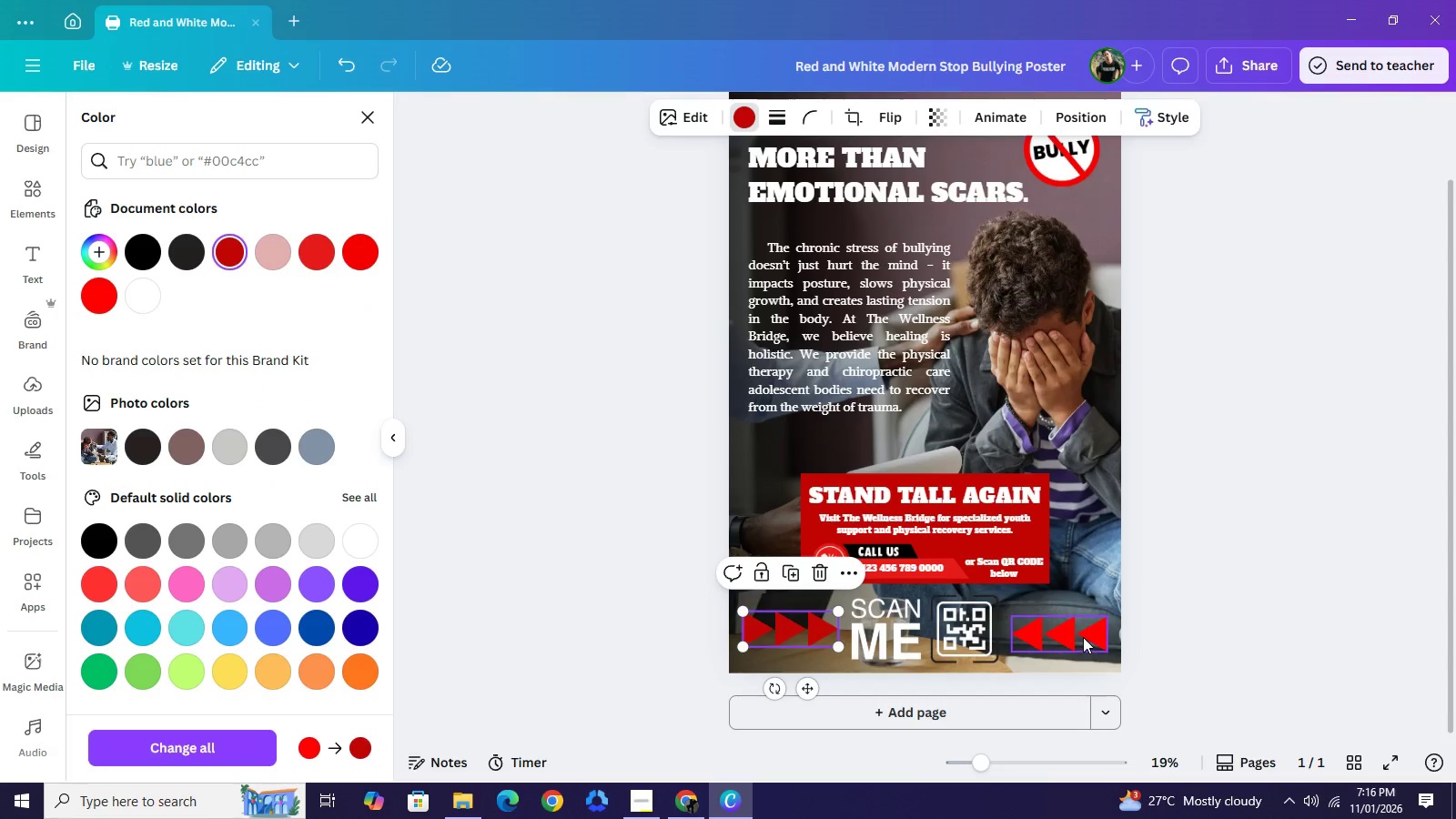 
left_click([1083, 637])
 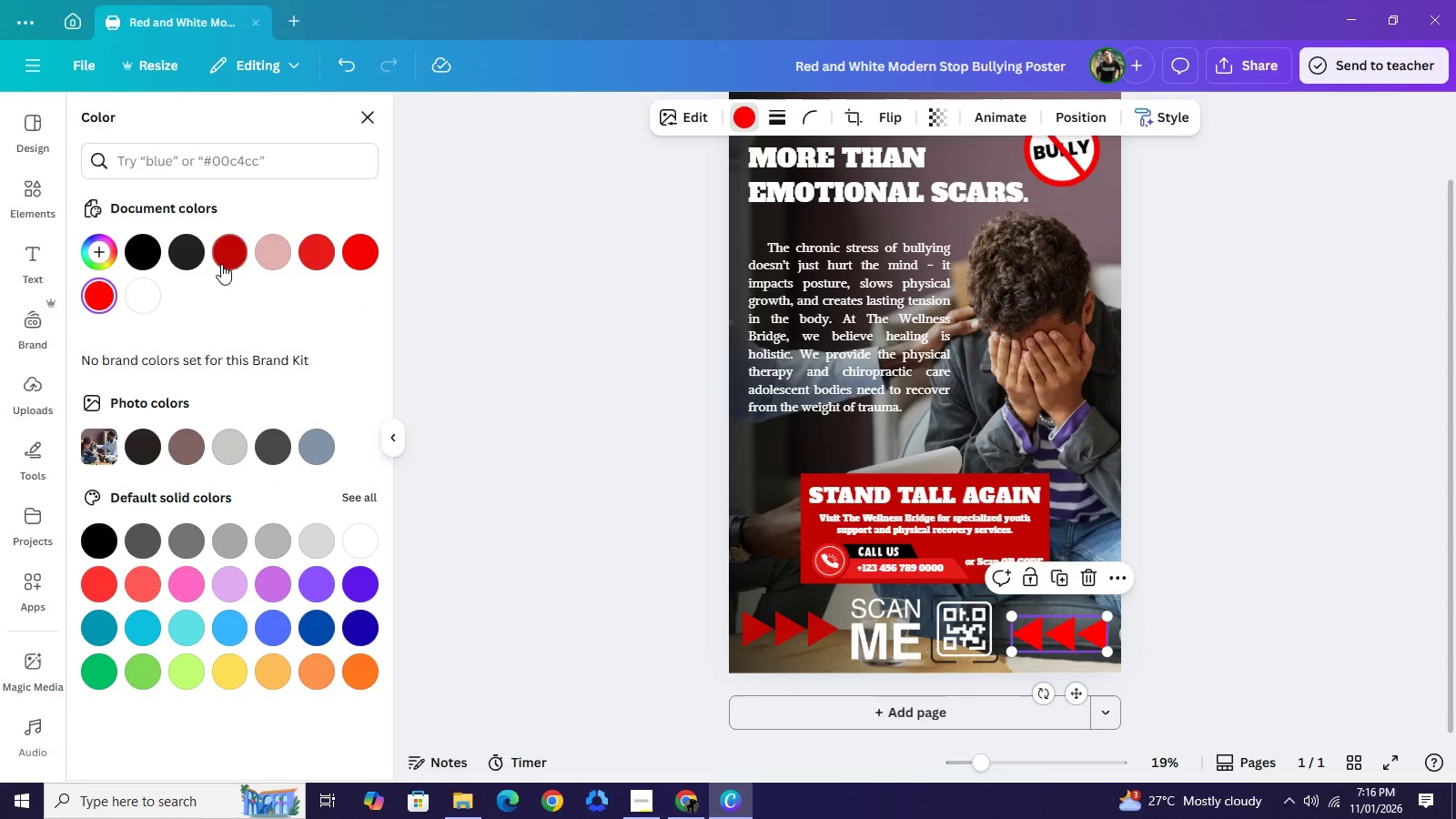 
left_click([221, 263])
 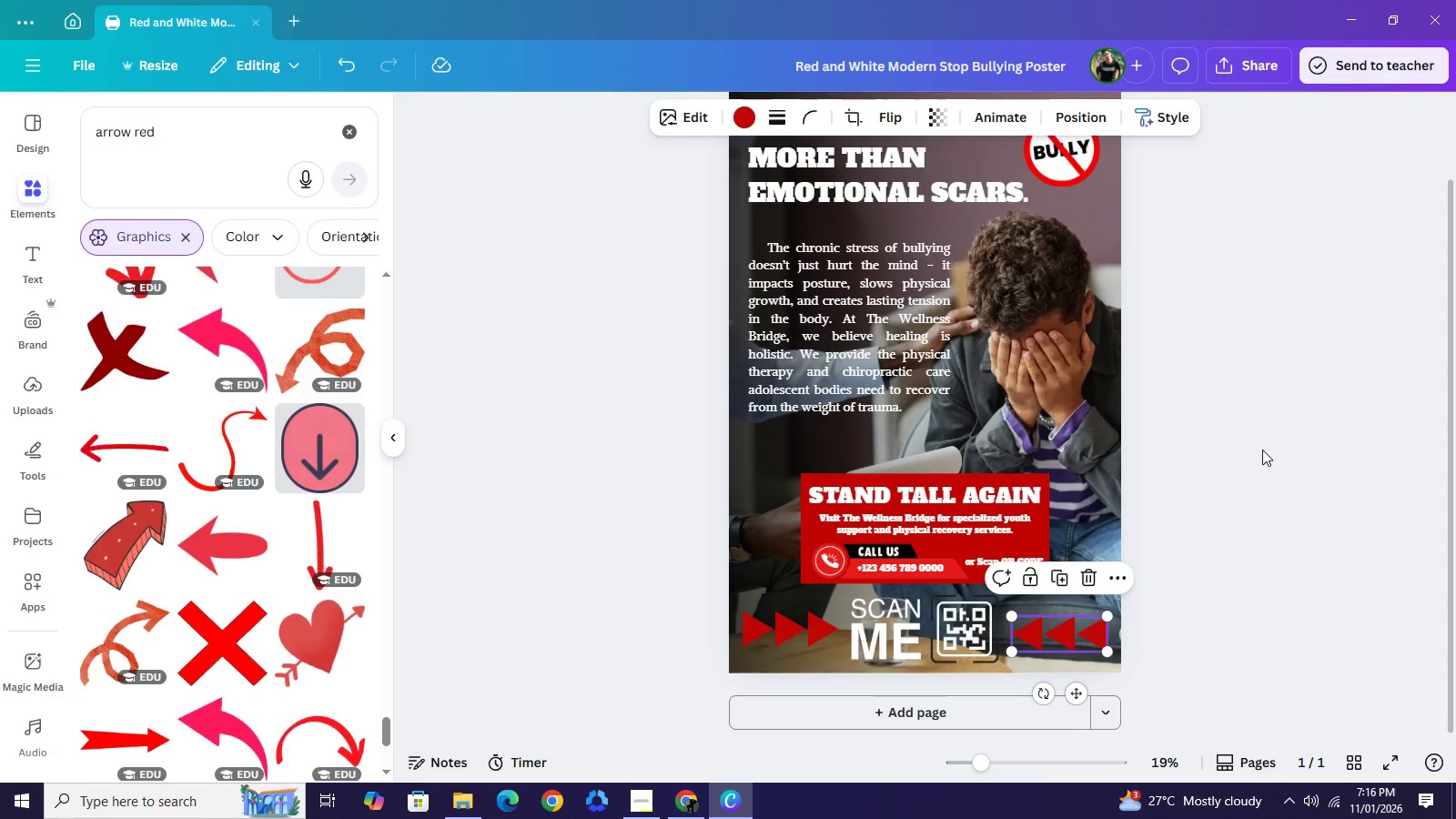 
left_click([1262, 450])
 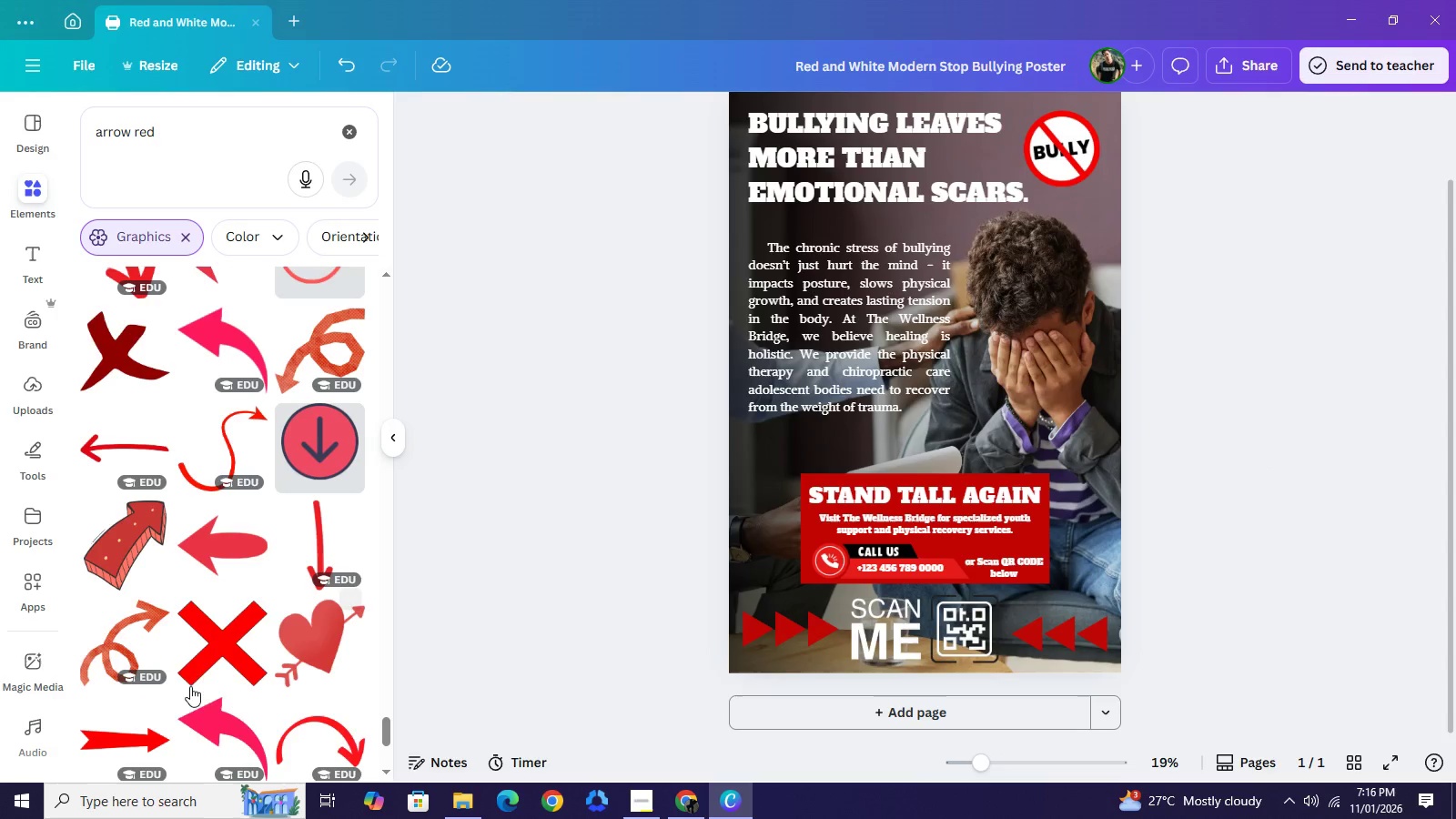 
scroll: coordinate [209, 593], scroll_direction: down, amount: 8.0
 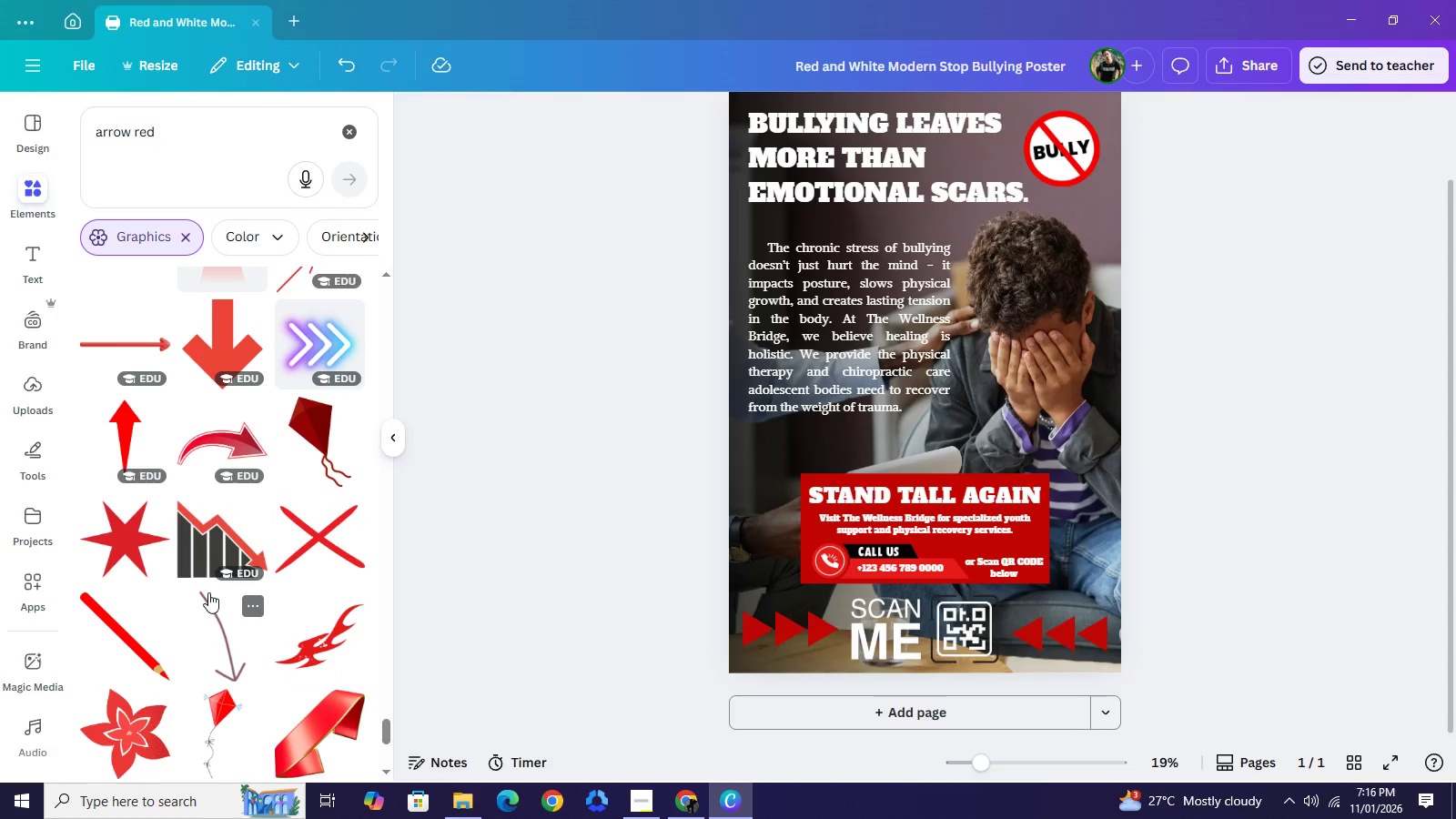 
scroll: coordinate [208, 590], scroll_direction: down, amount: 6.0
 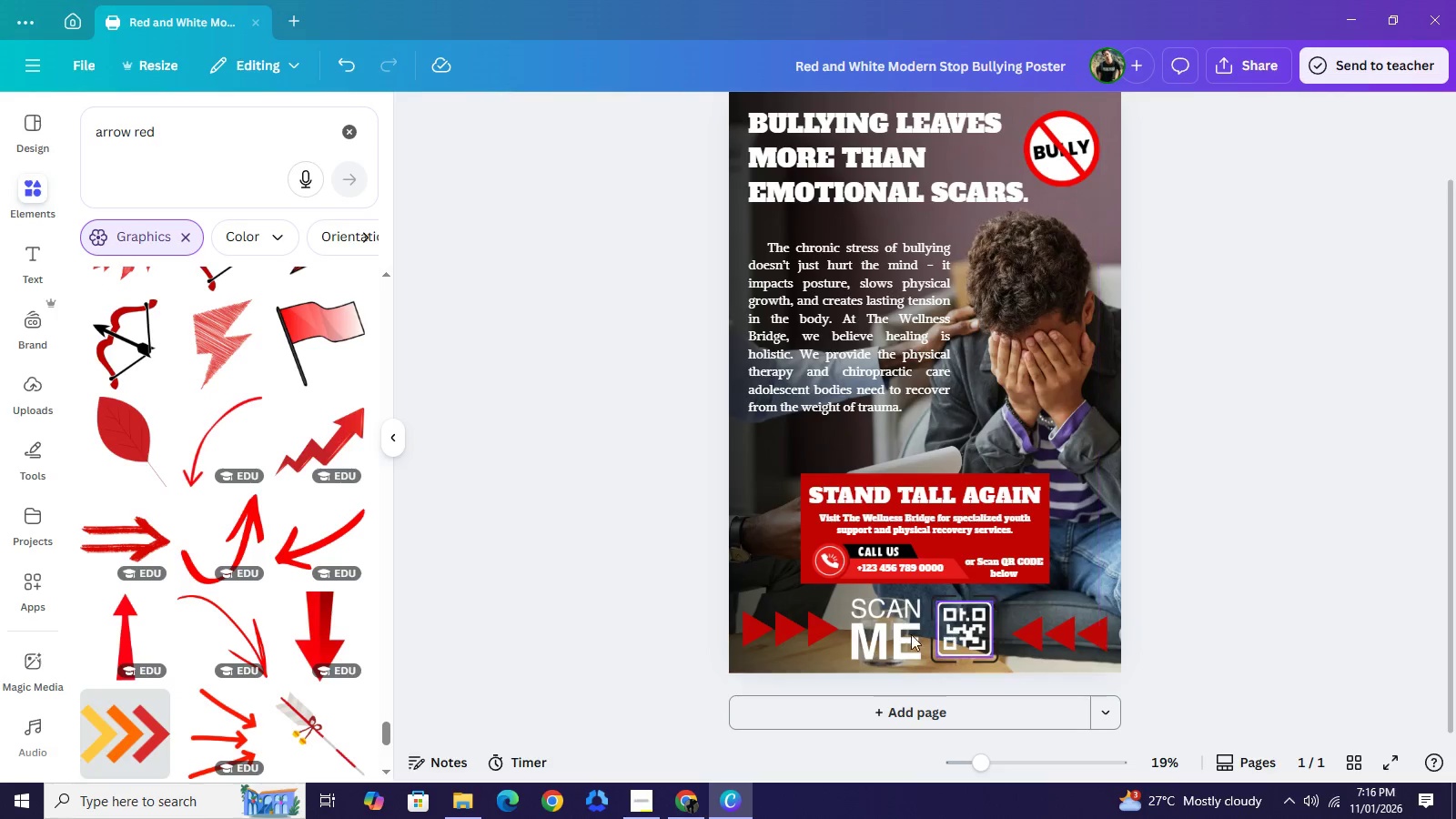 
left_click([805, 629])
 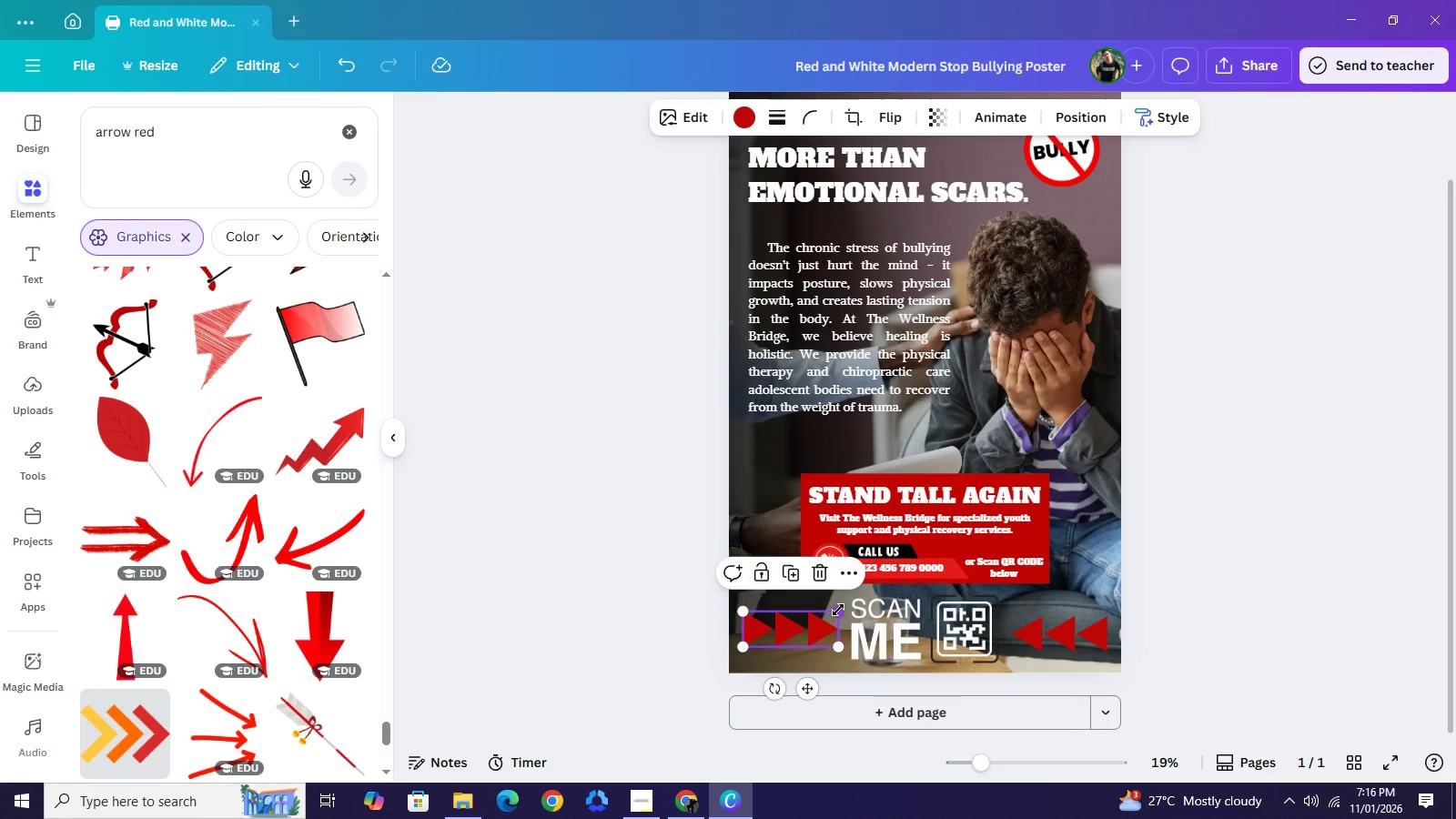 
left_click_drag(start_coordinate=[838, 610], to_coordinate=[817, 626])
 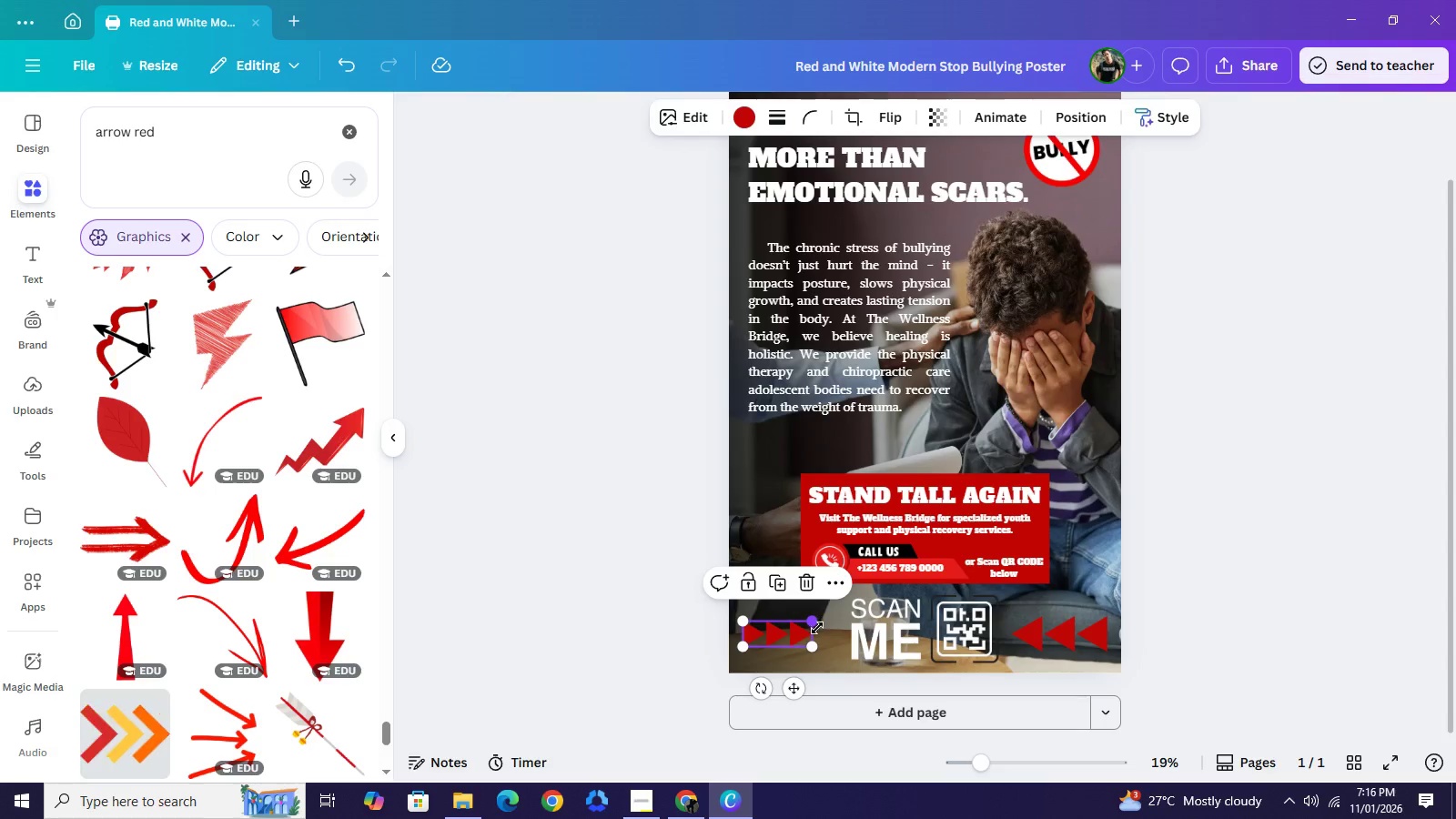 
left_click([817, 626])
 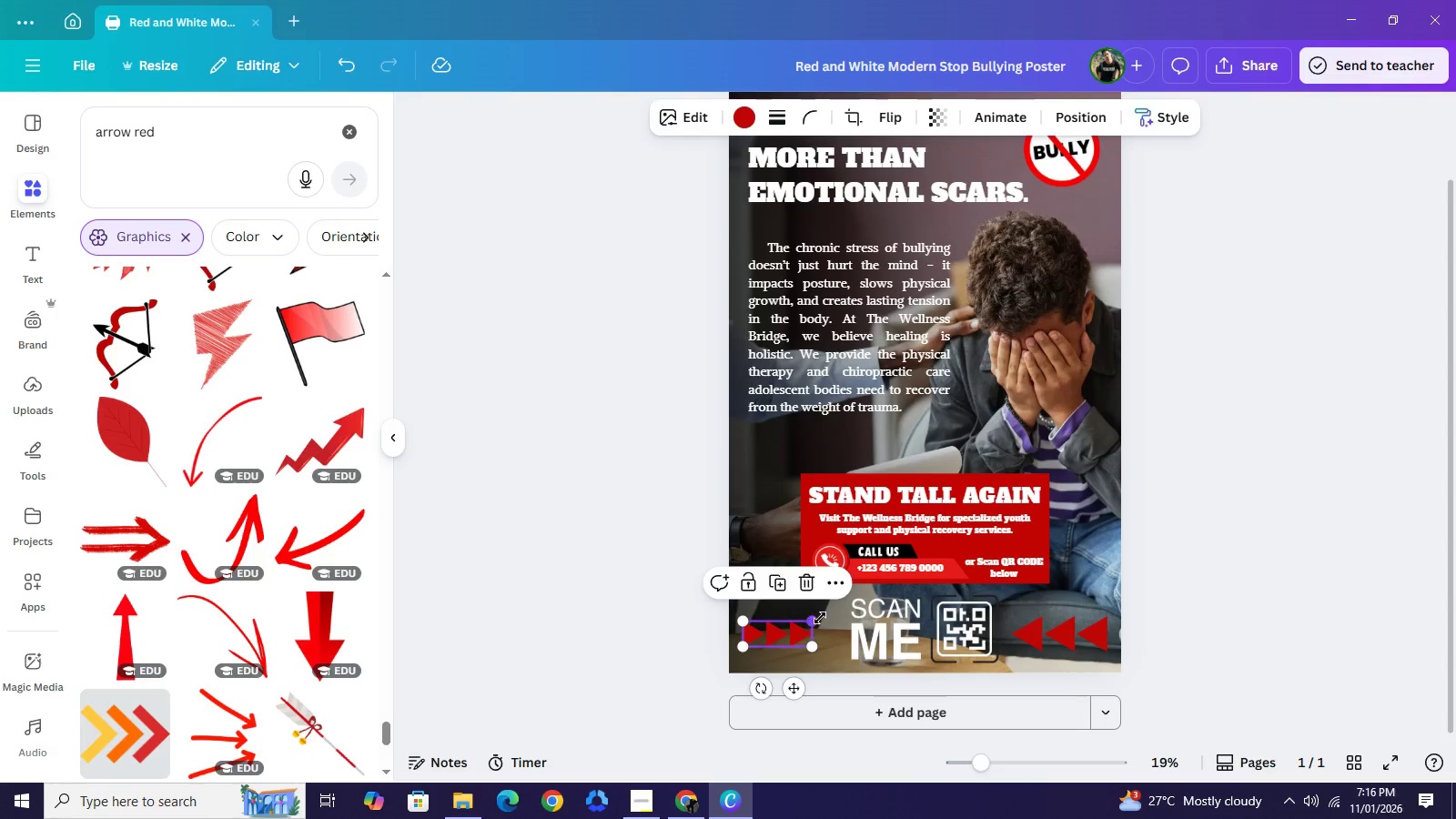 
left_click_drag(start_coordinate=[814, 621], to_coordinate=[826, 616])
 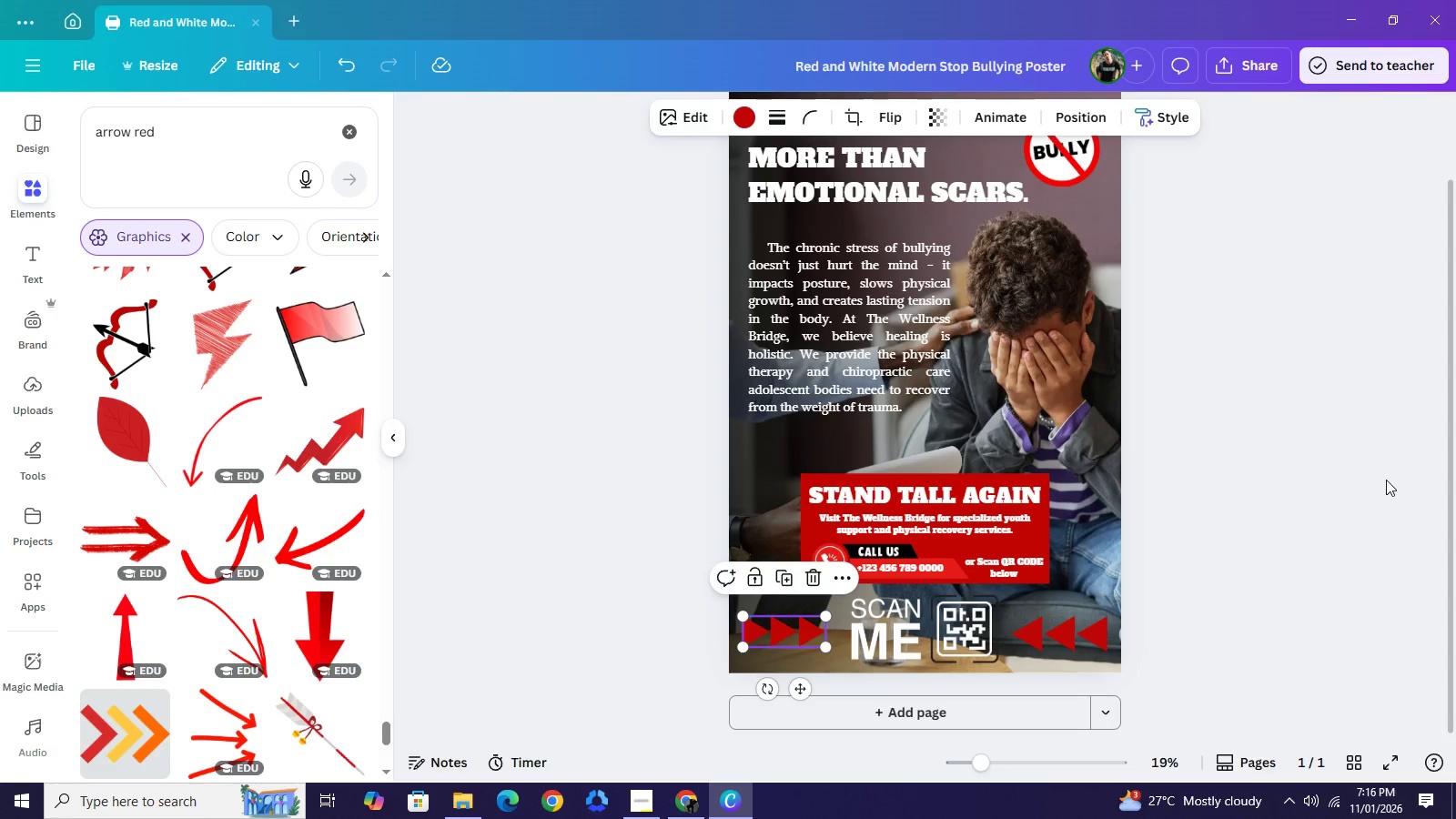 
key(Control+Z)
 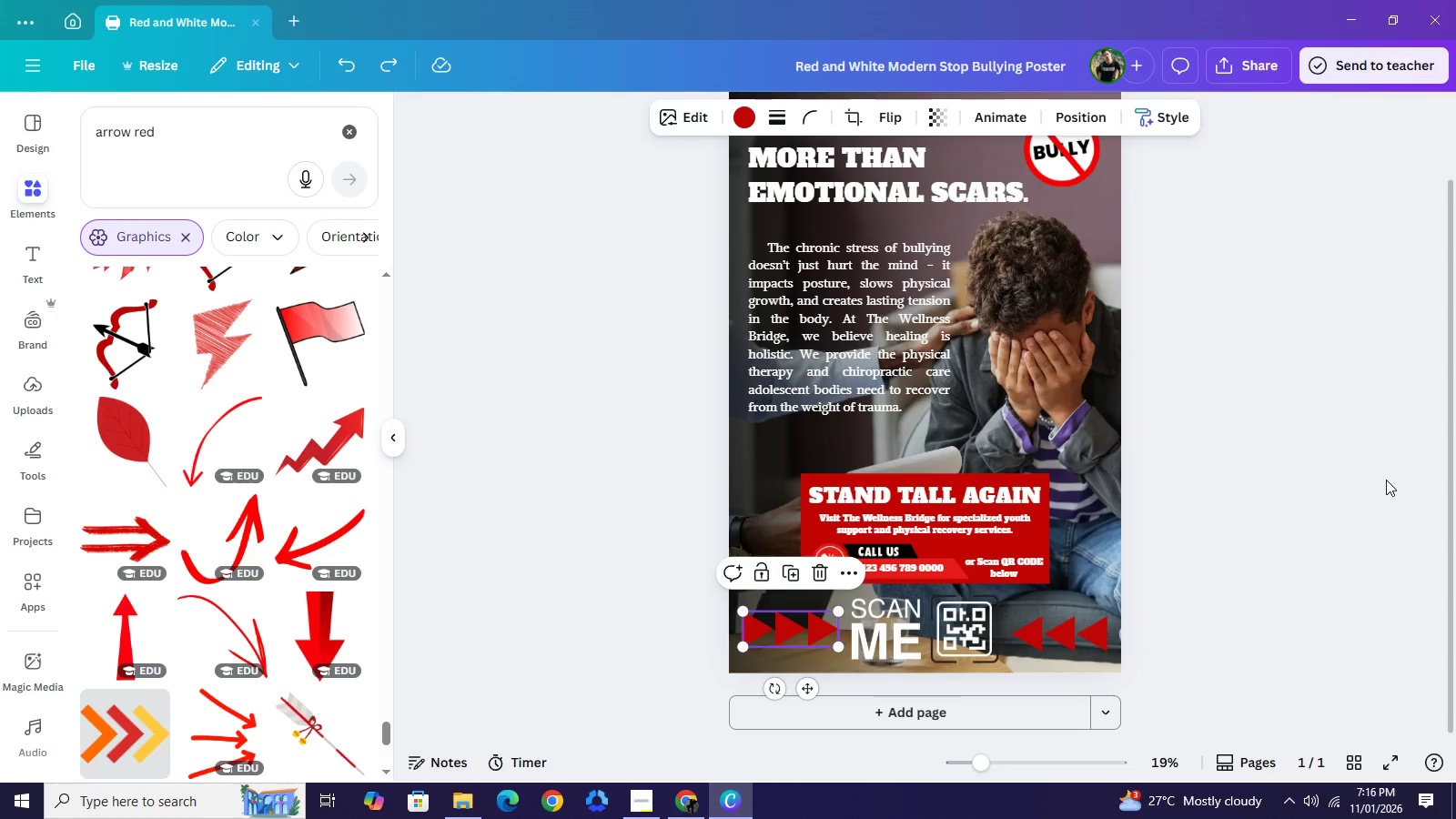 
key(Control+Z)
 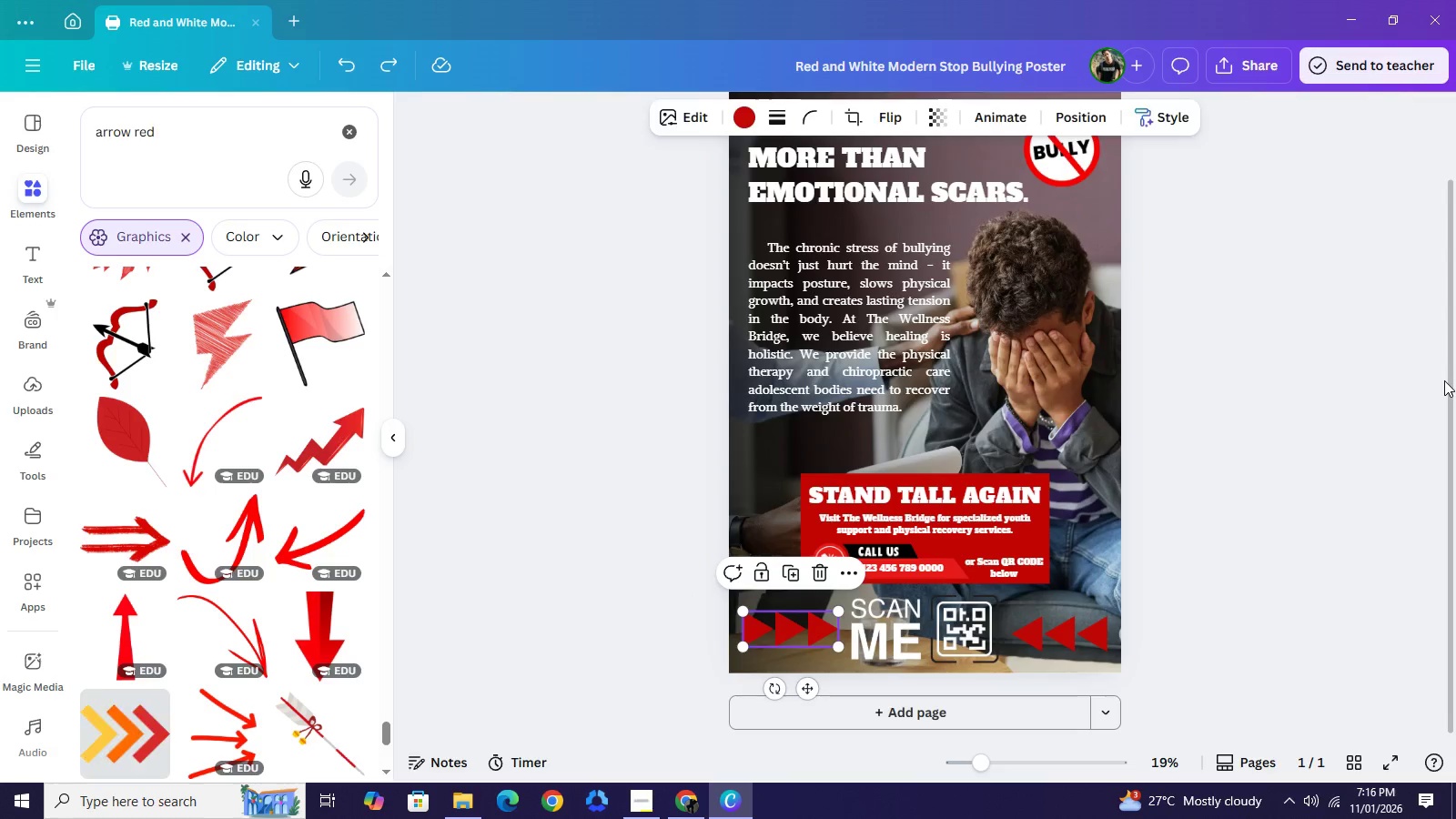 
left_click([1444, 380])
 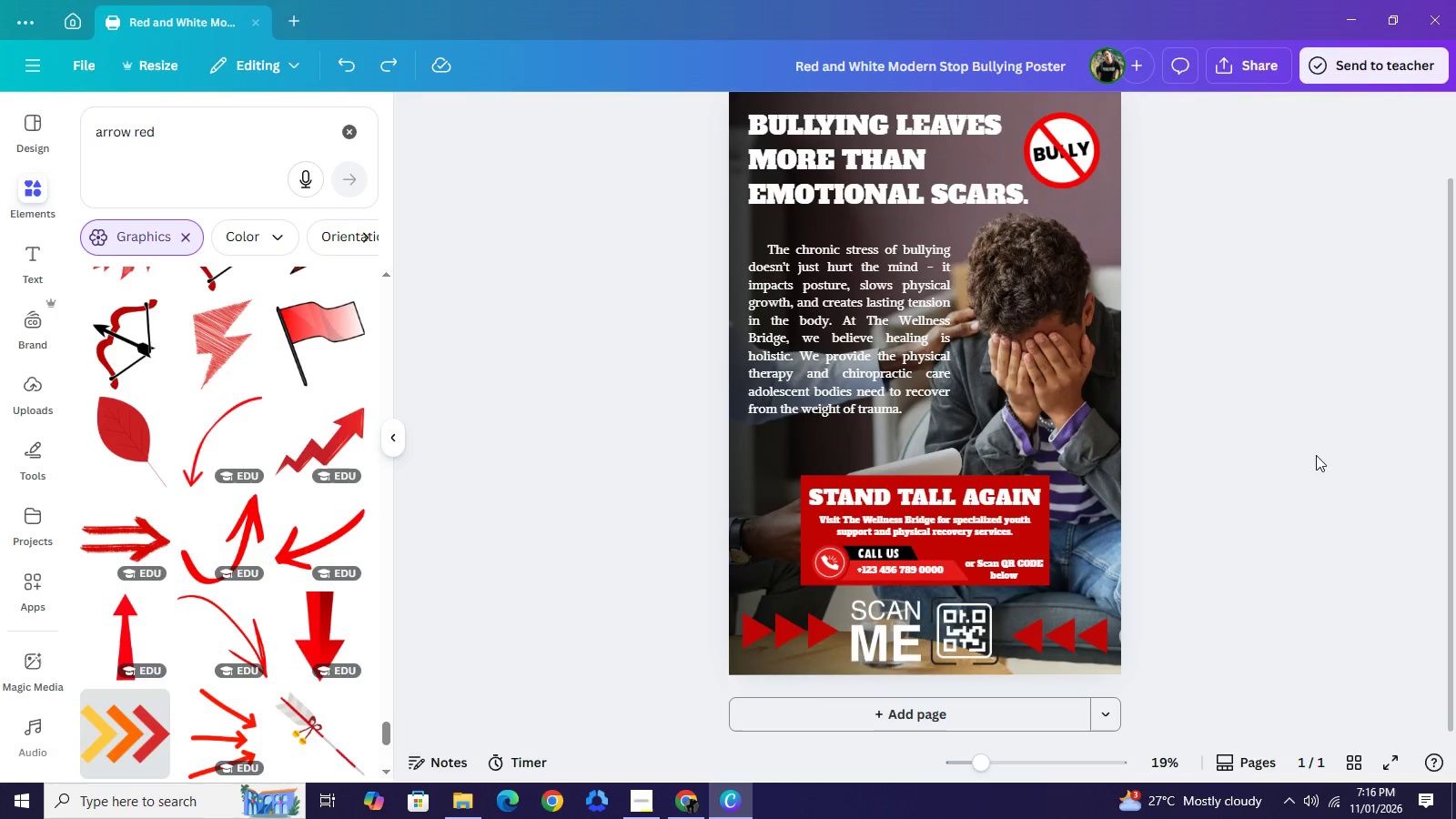 
scroll: coordinate [1316, 455], scroll_direction: none, amount: 0.0
 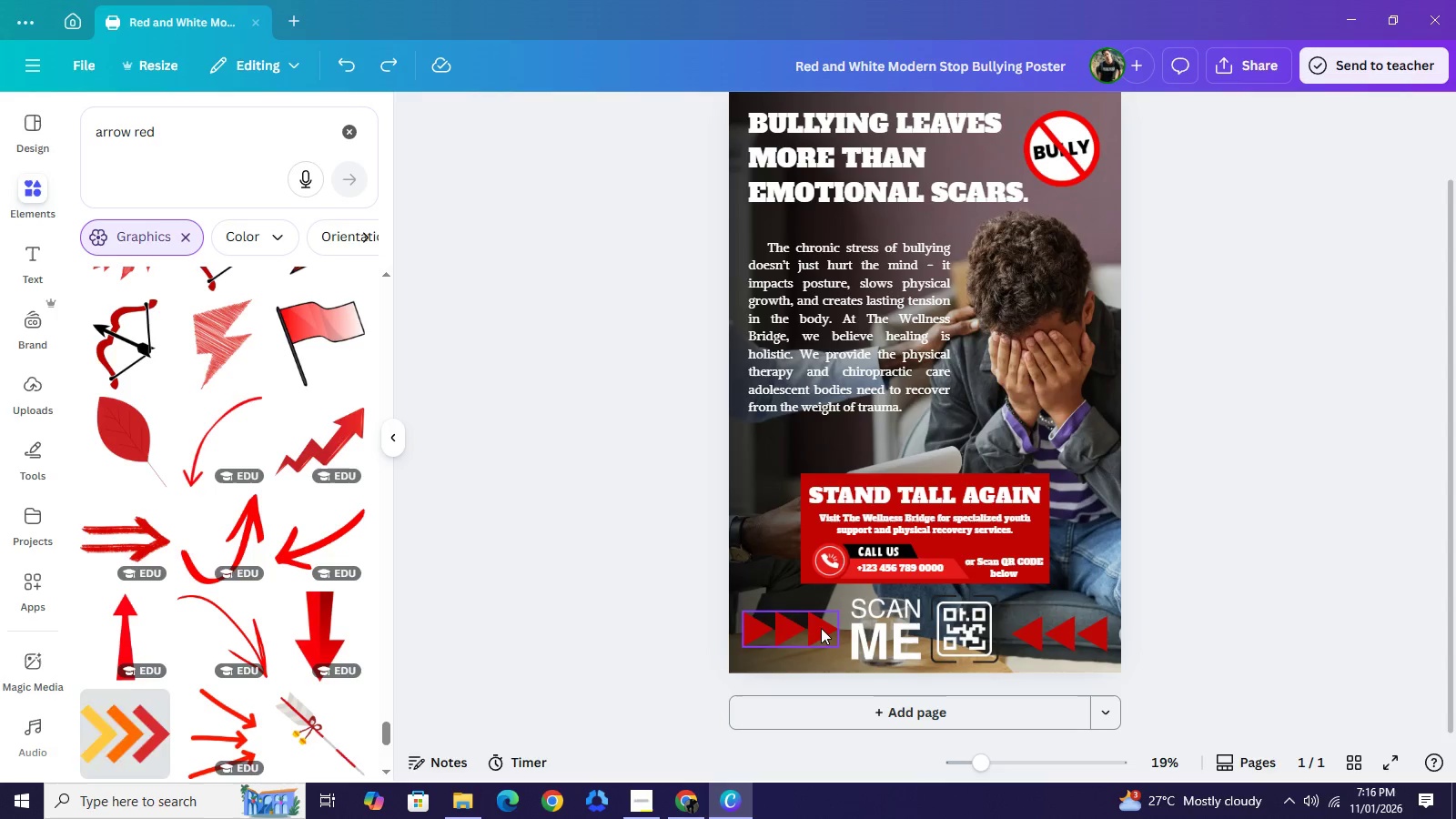 
wait(13.25)
 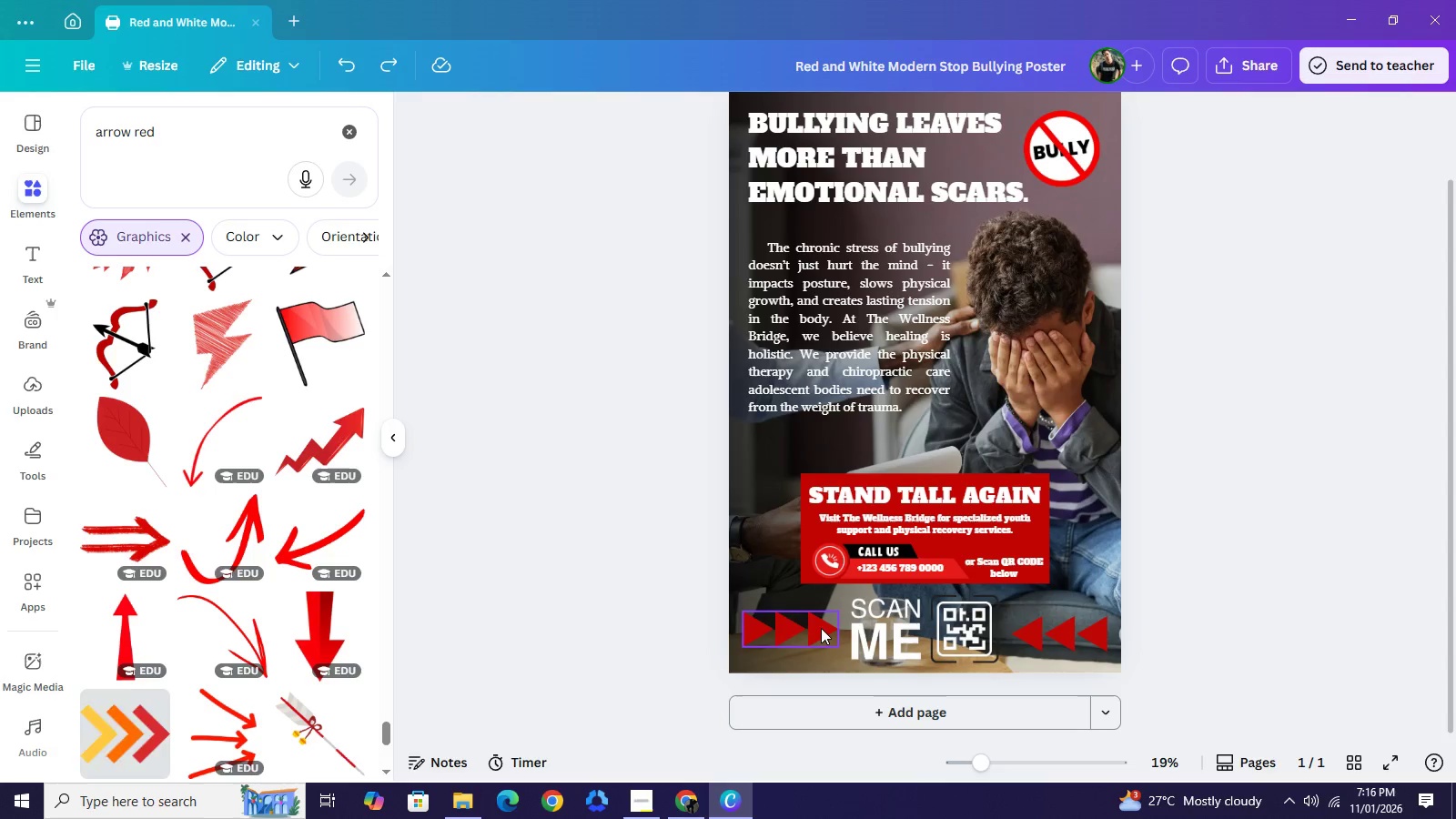 
left_click([805, 633])
 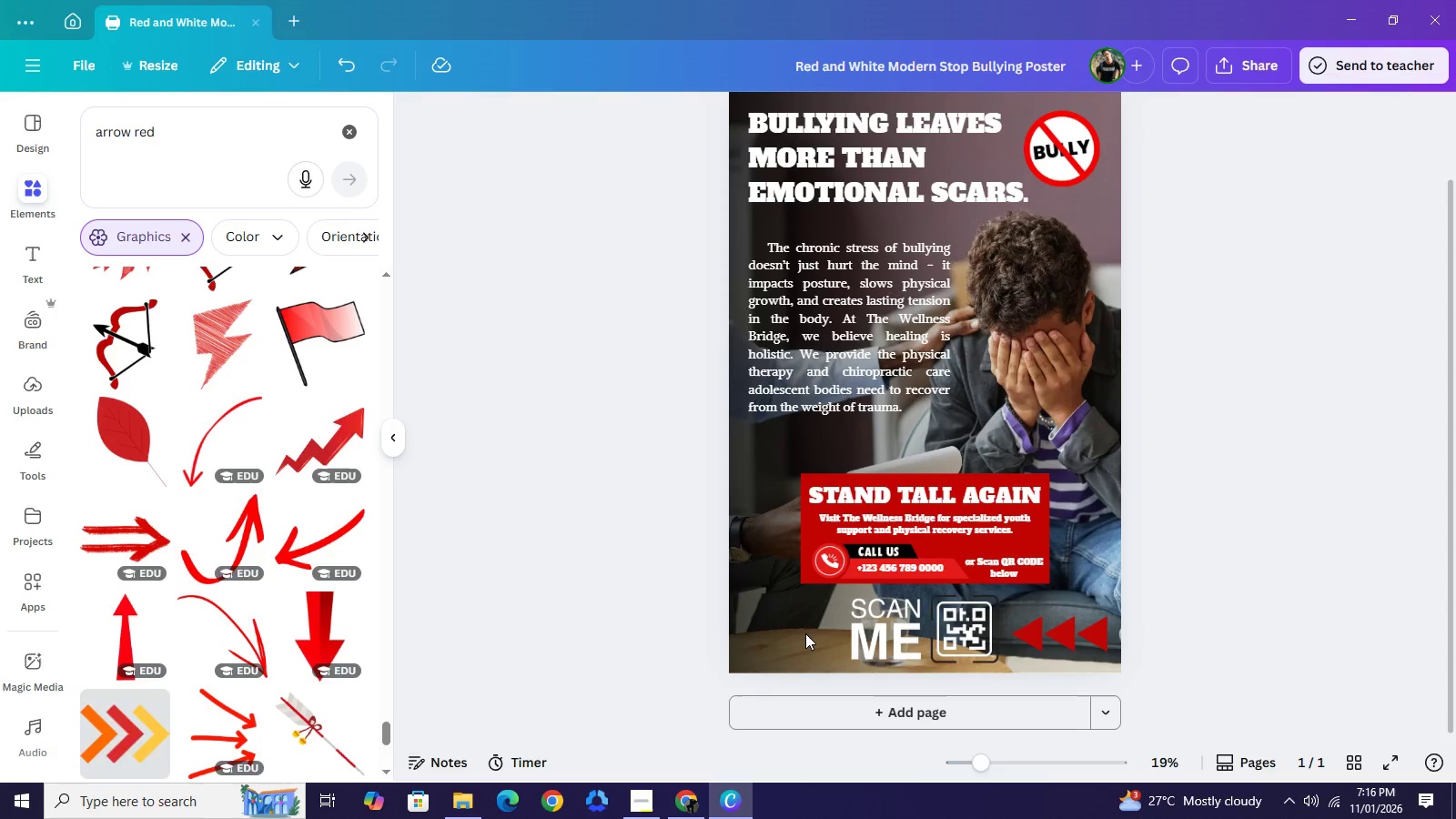 
key(Backspace)
 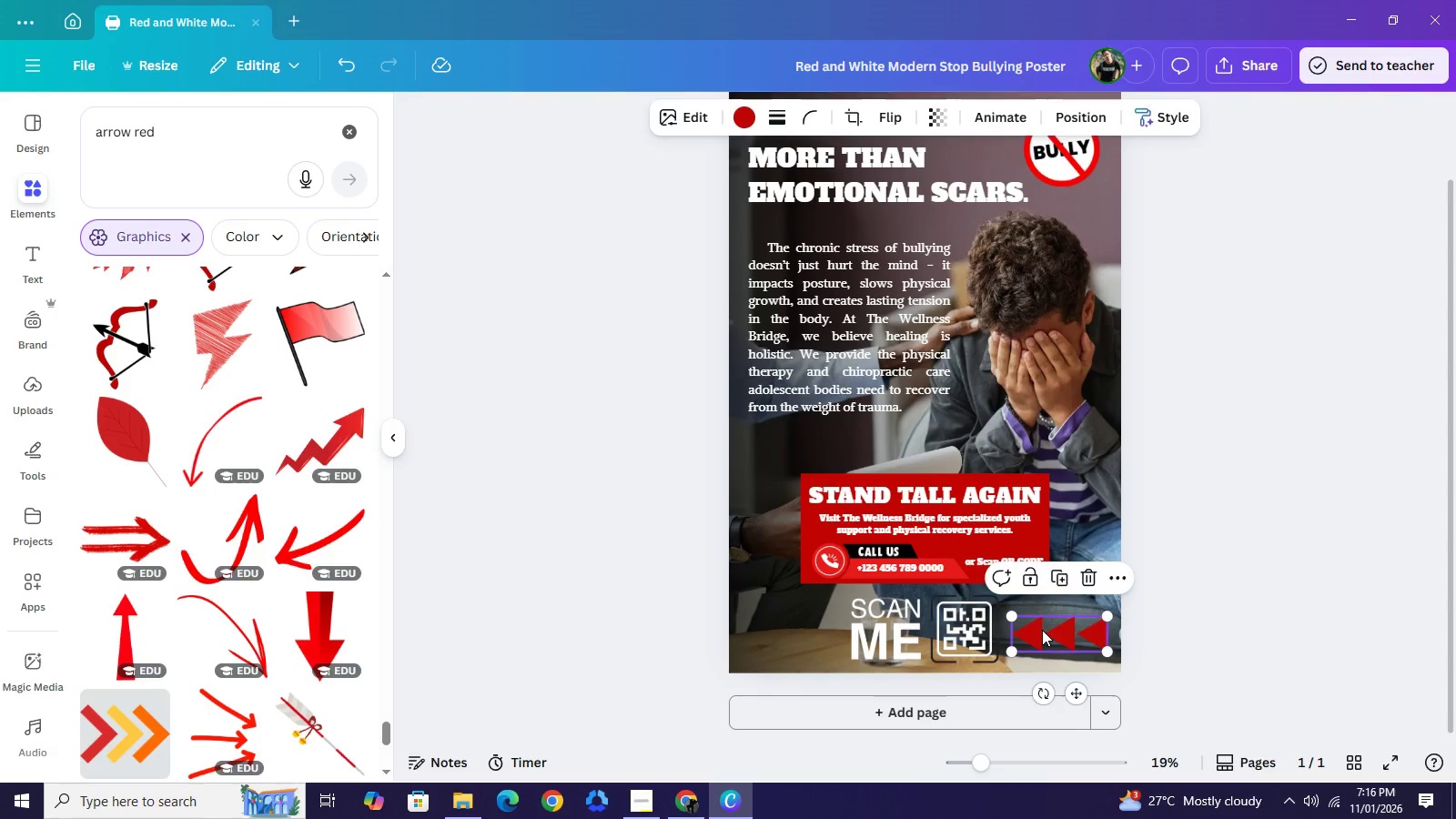 
key(Backspace)